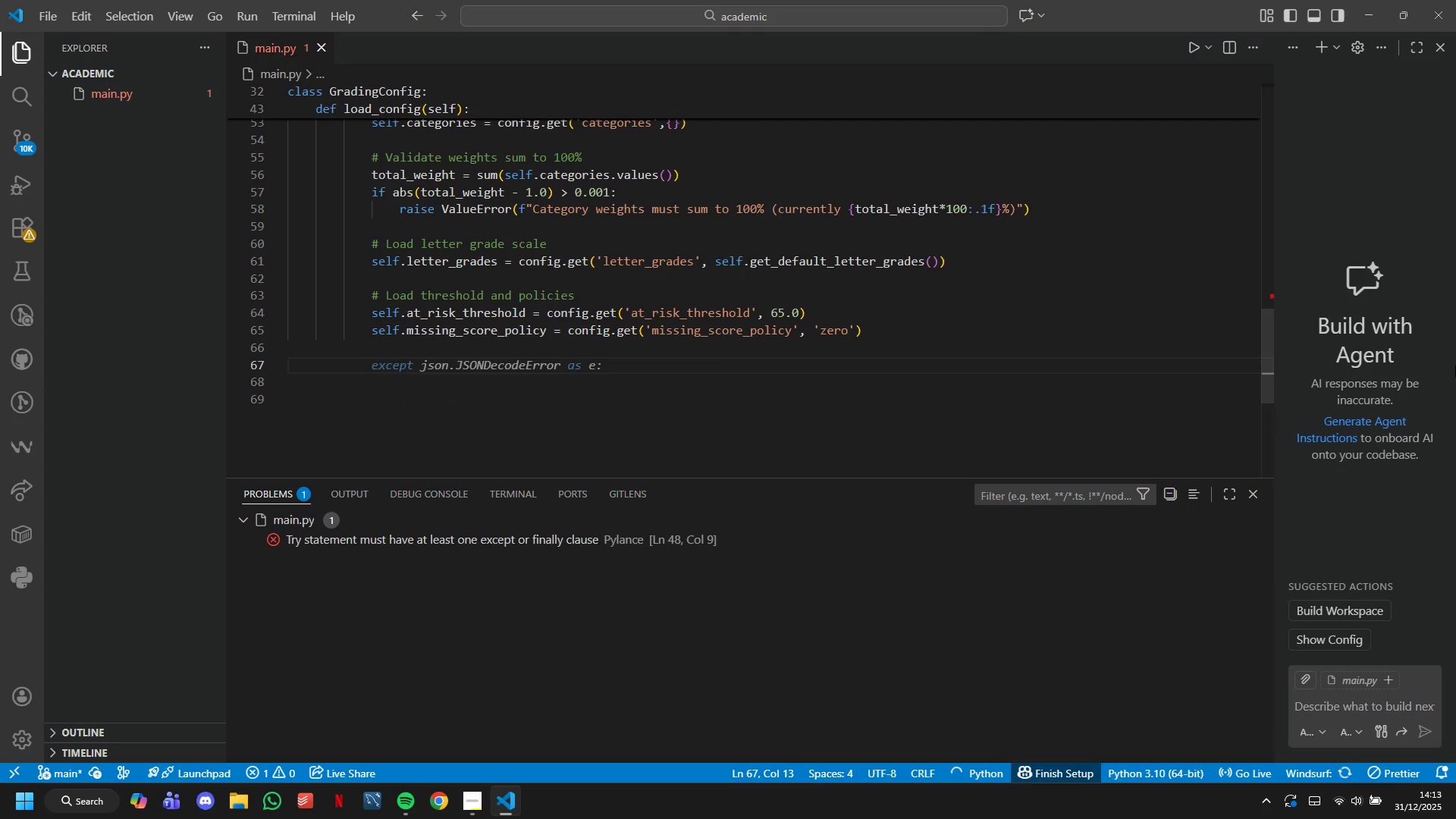 
type(print(f"")
 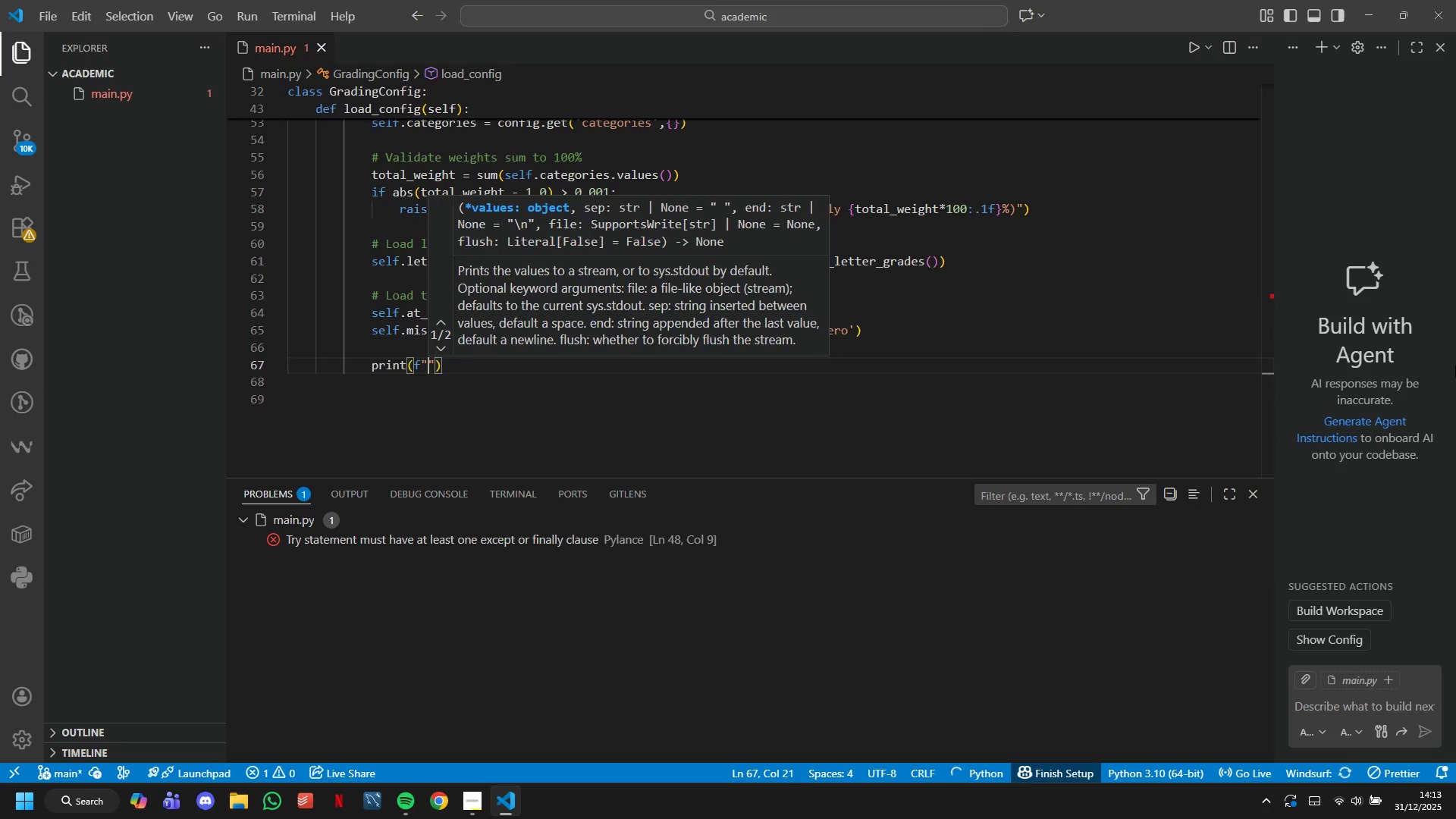 
 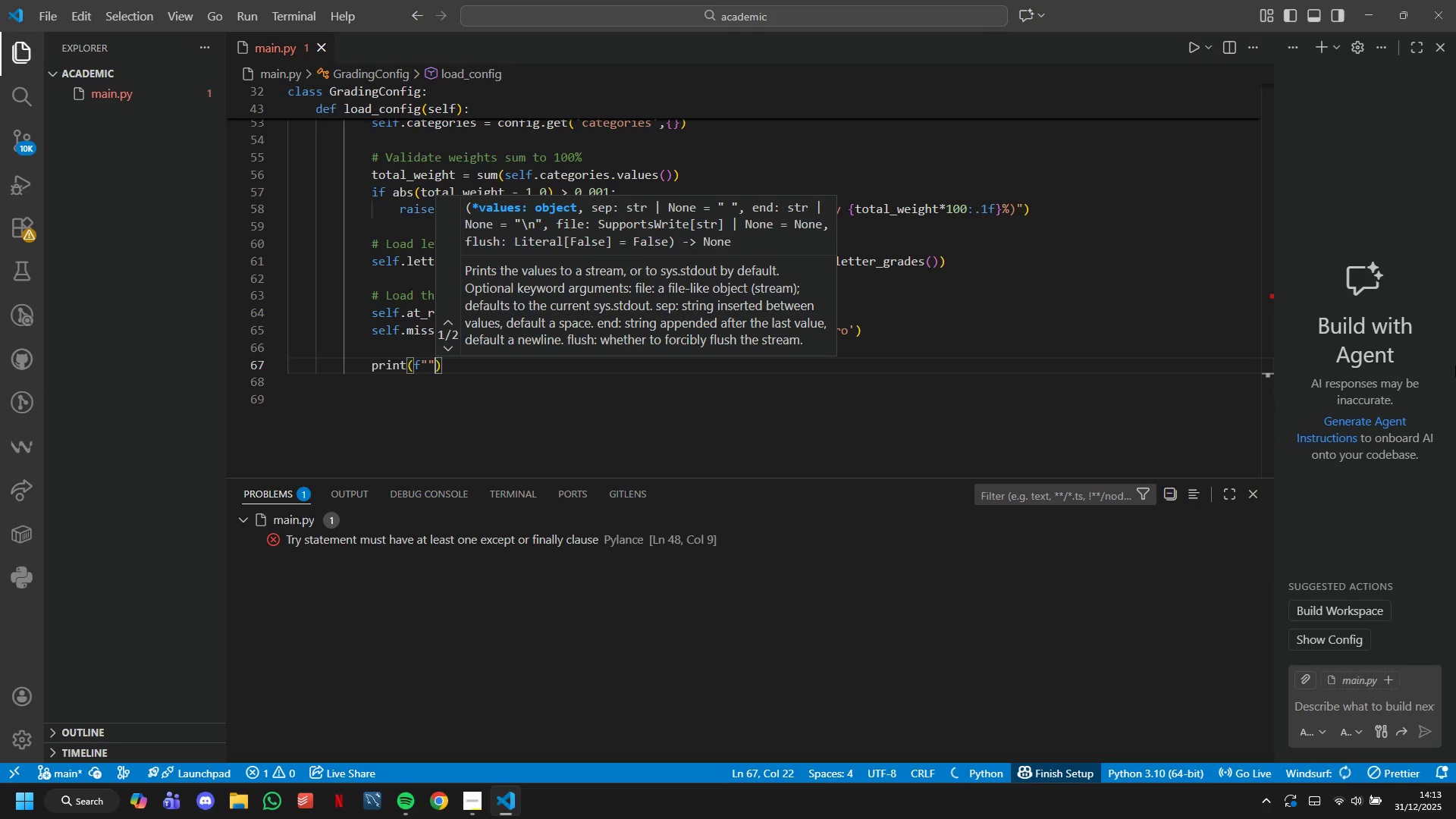 
key(ArrowLeft)
 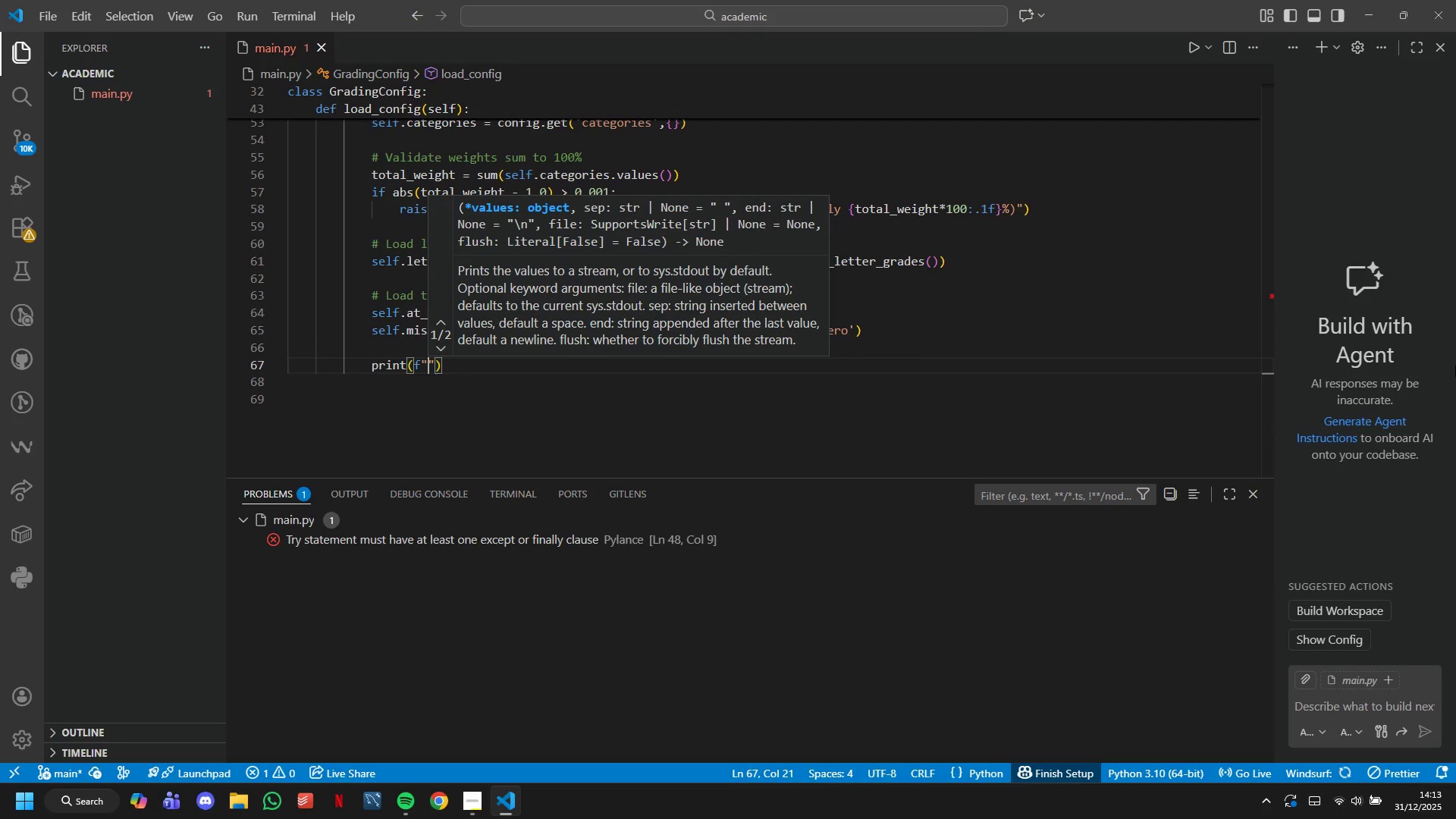 
type({Colors.GREEN)
 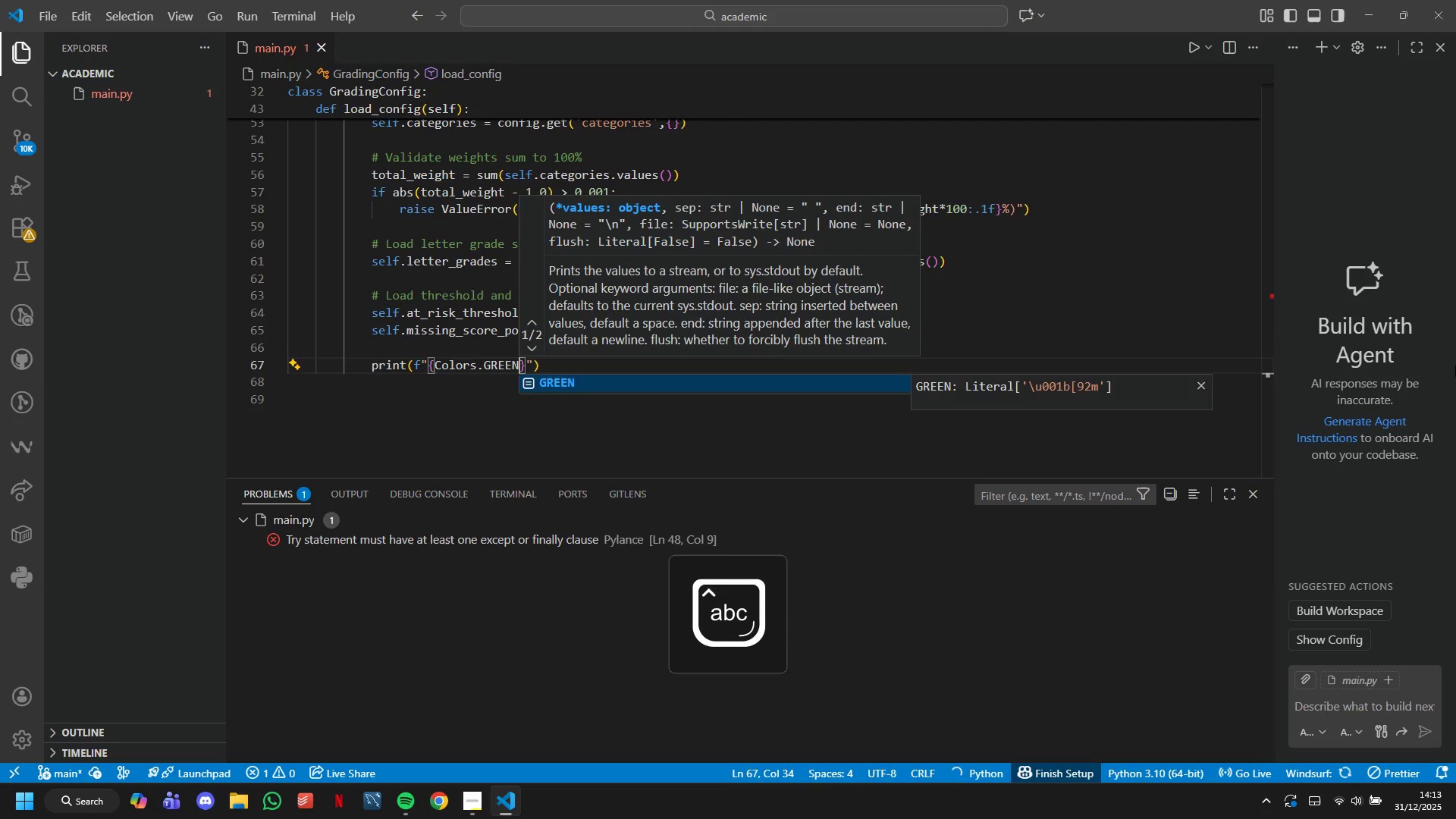 
key(ArrowRight)
 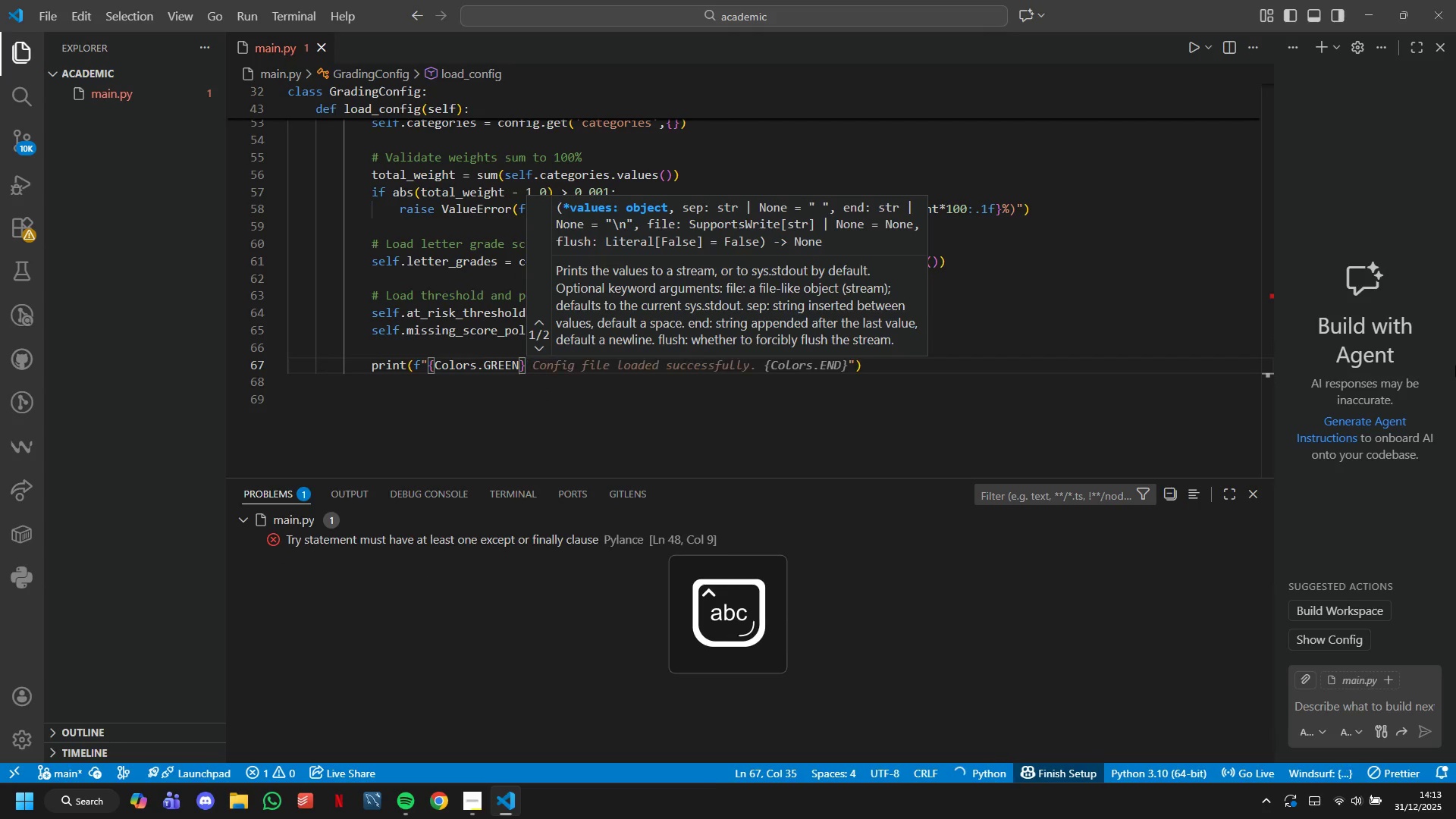 
type( Loaded configurat)
key(Tab)
 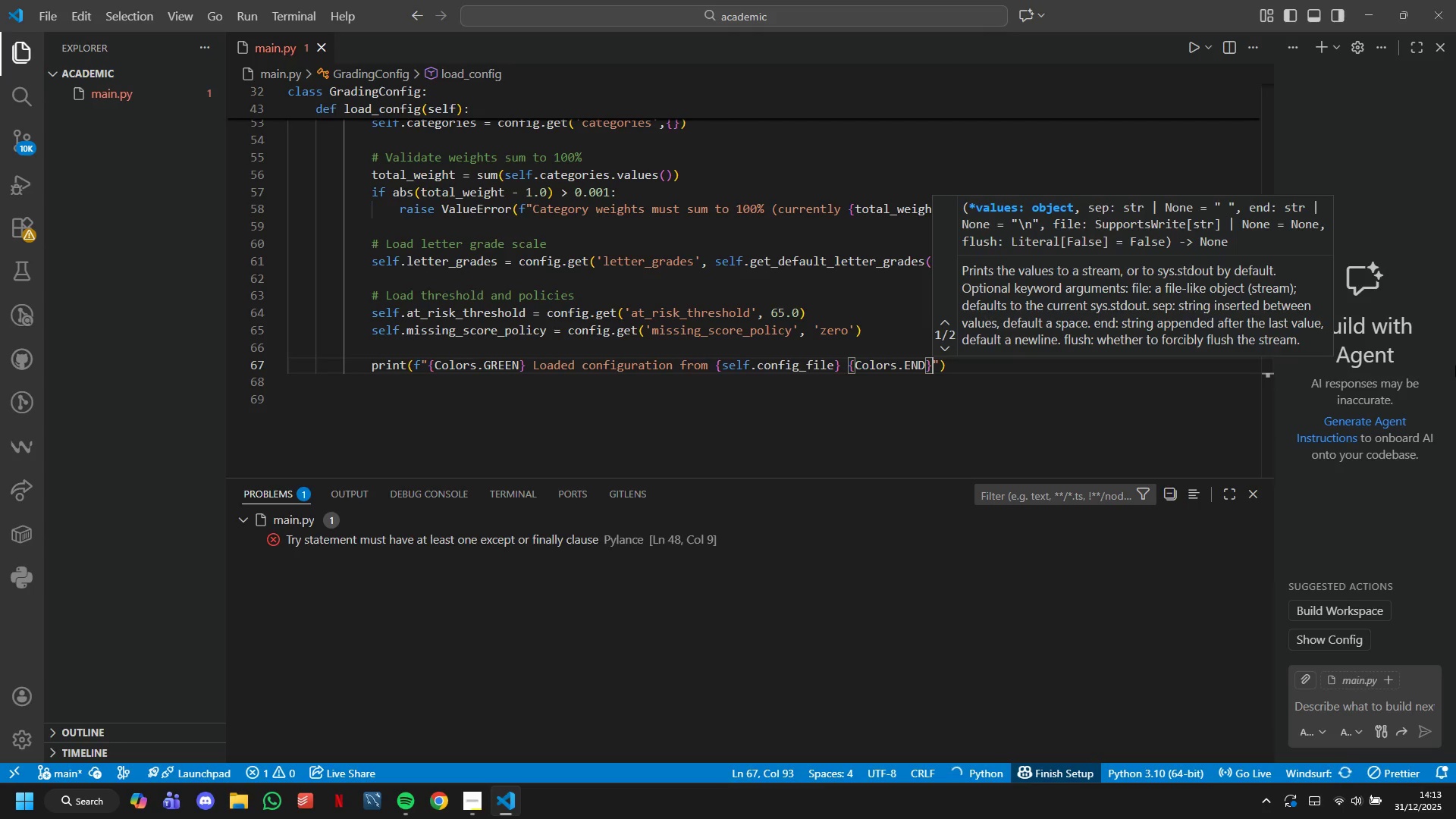 
key(ArrowRight)
 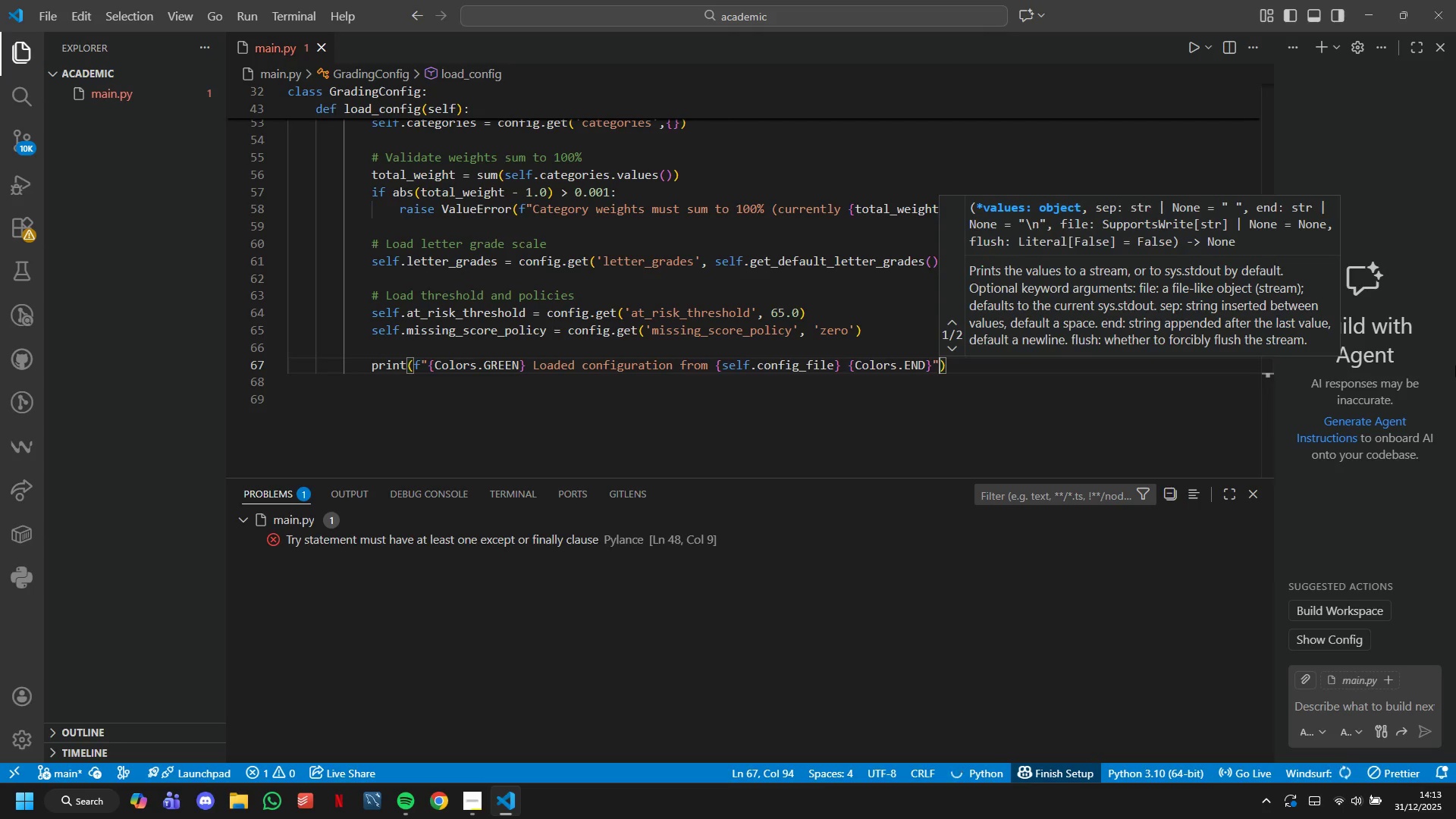 
key(ArrowRight)
 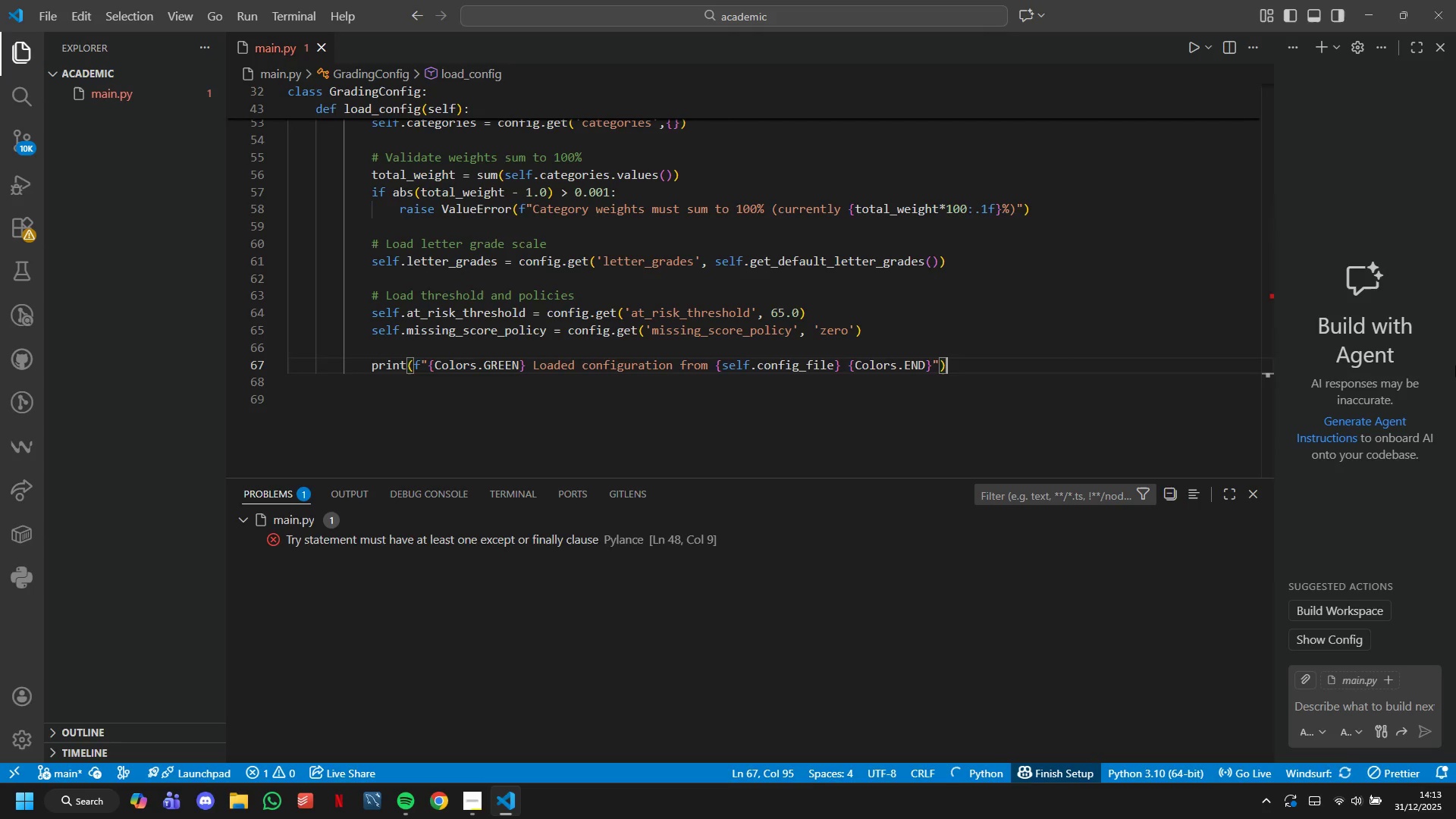 
key(Enter)
 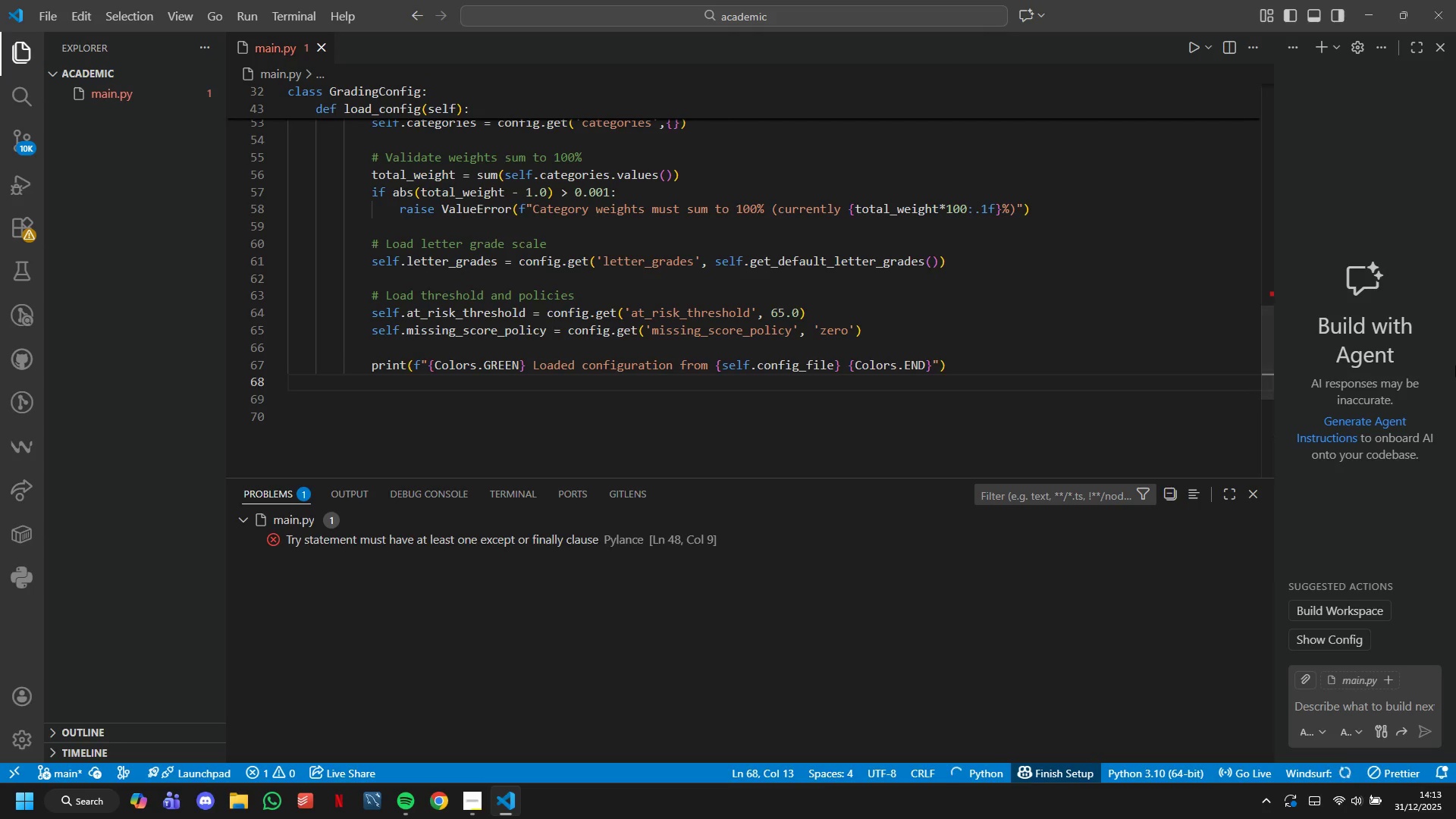 
key(Backspace)
type(except json.JSONDecodeError as e:)
 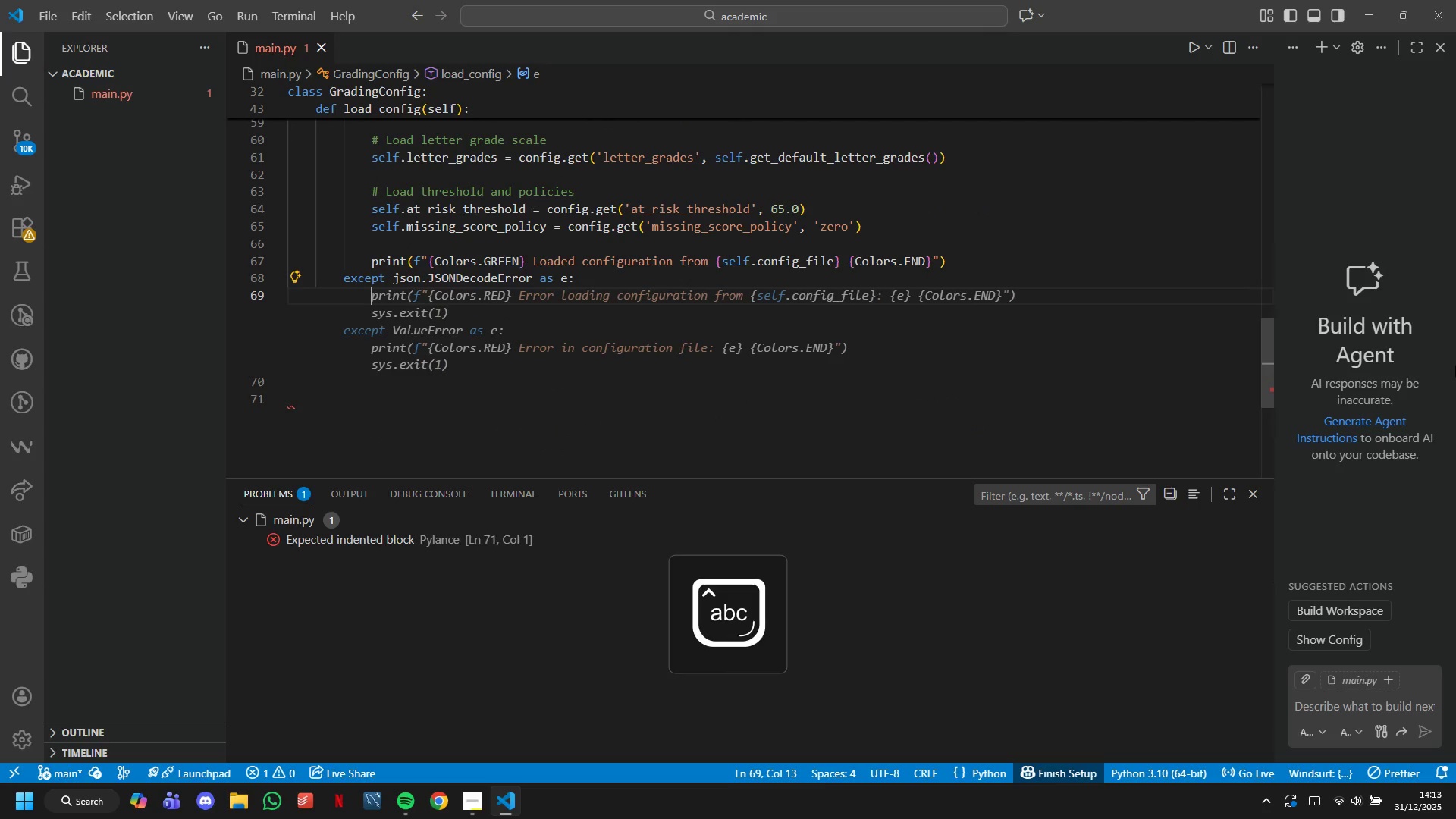 
 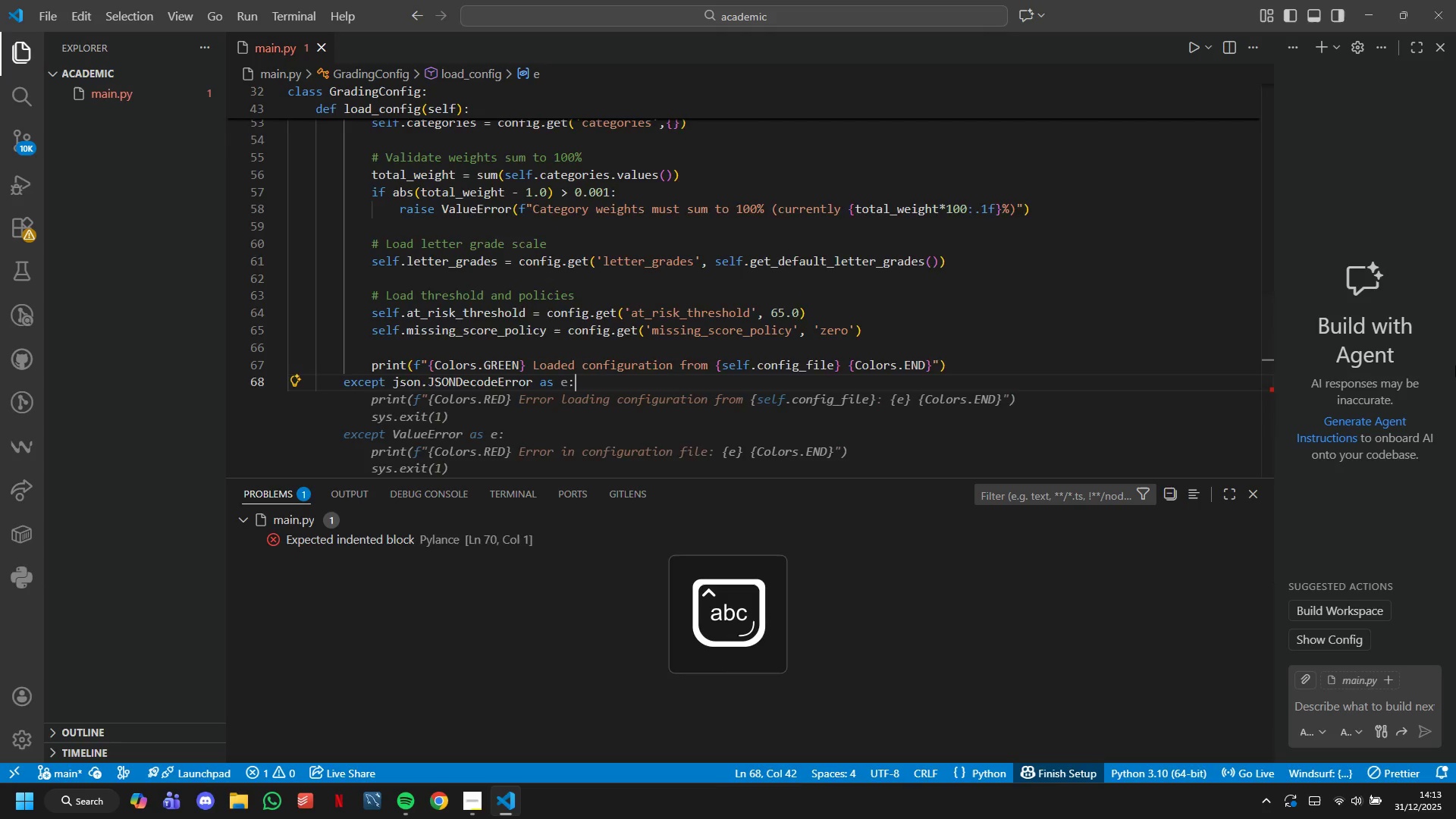 
key(Enter)
 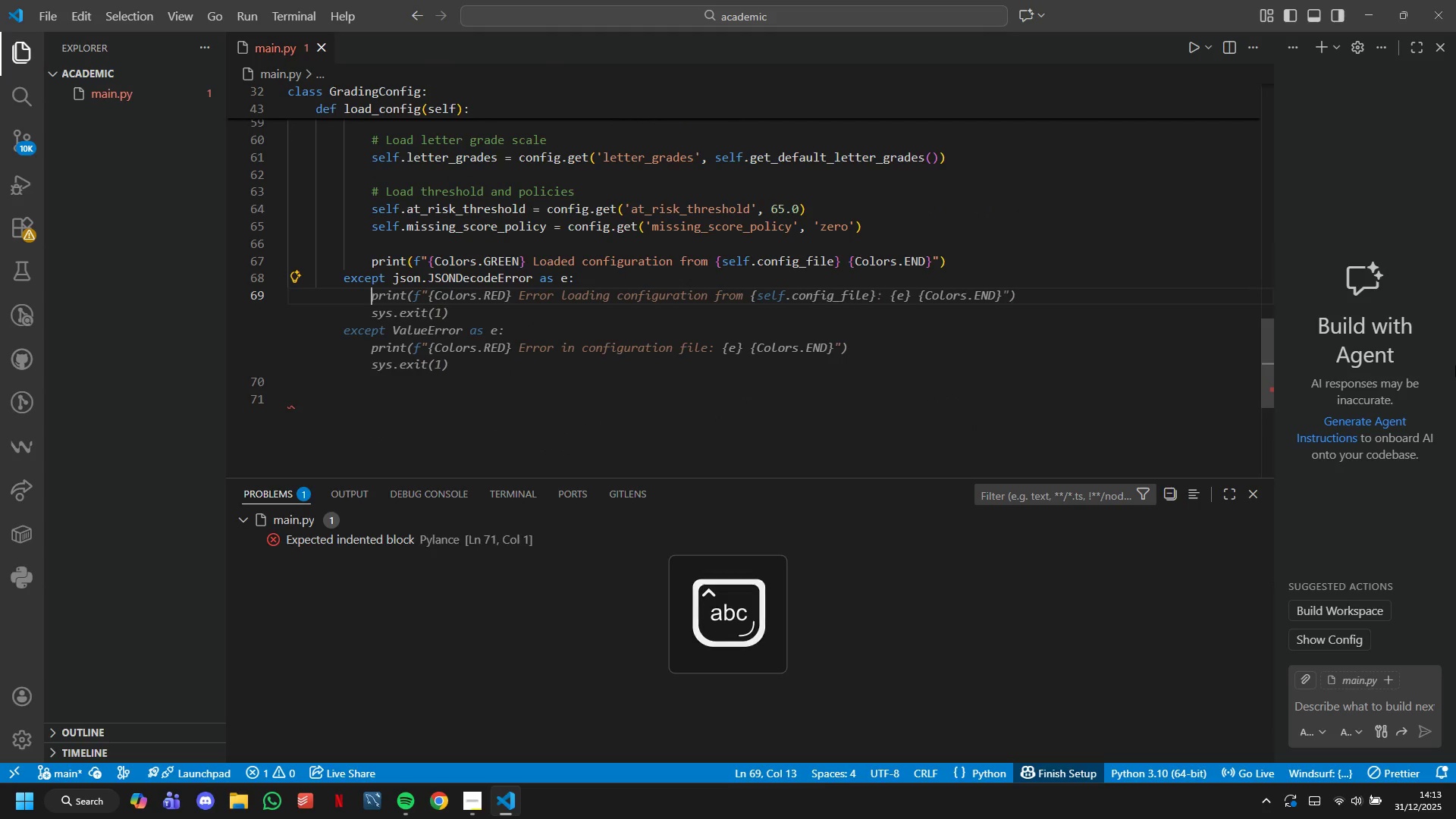 
type(print)
key(Tab)
key(Tab)
 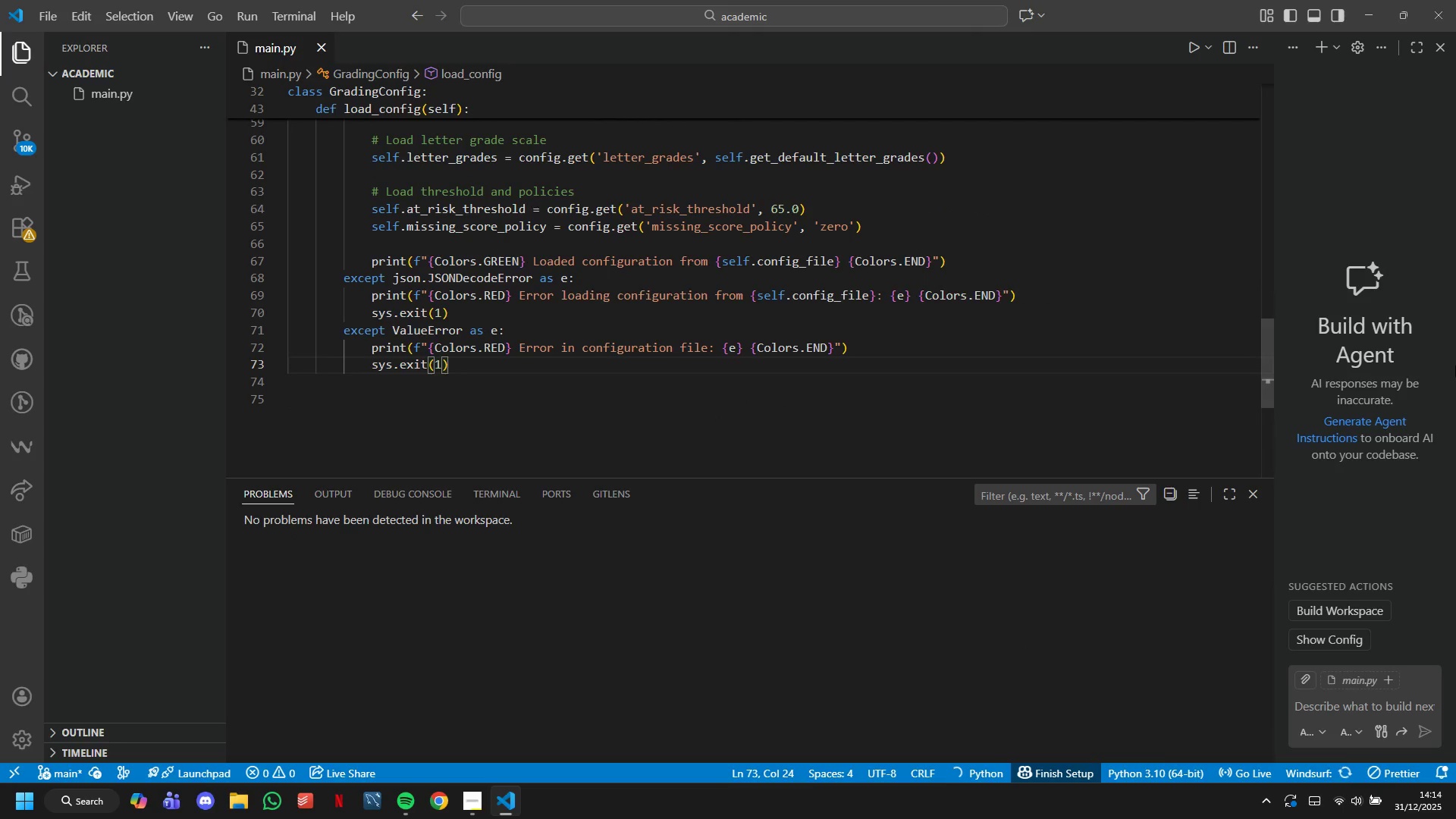 
key(ArrowUp)
 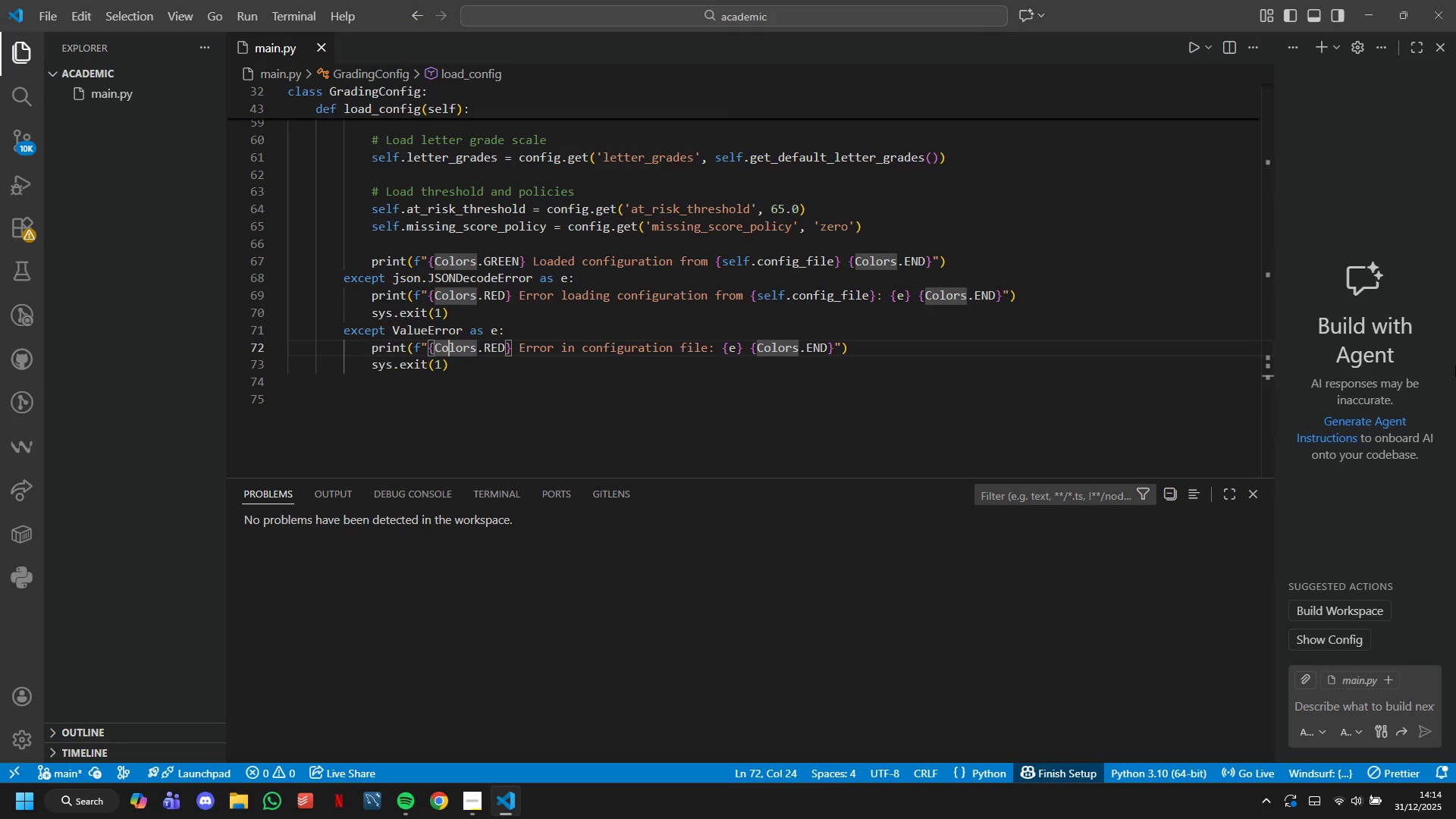 
key(ArrowUp)
 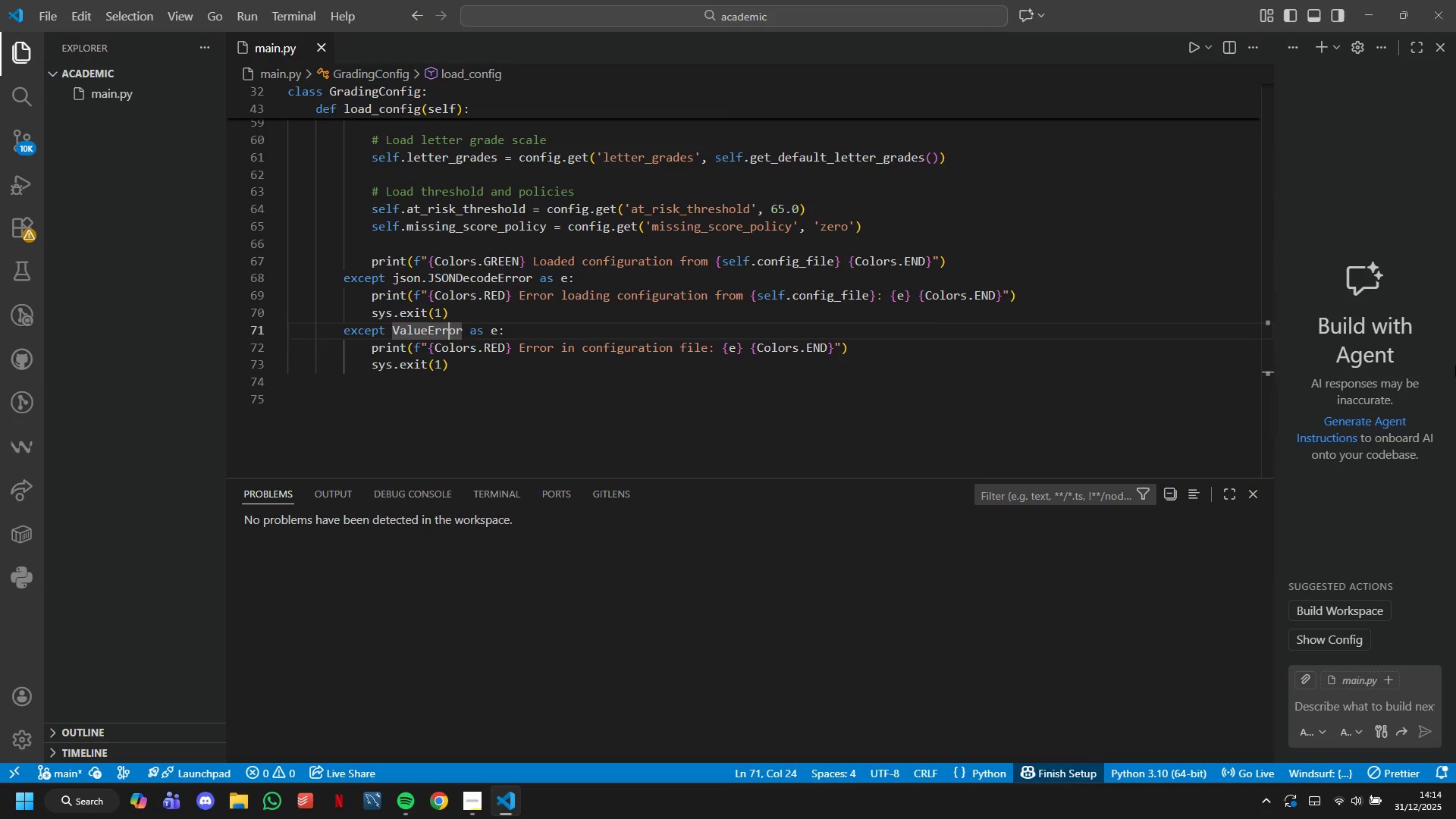 
key(ArrowUp)
 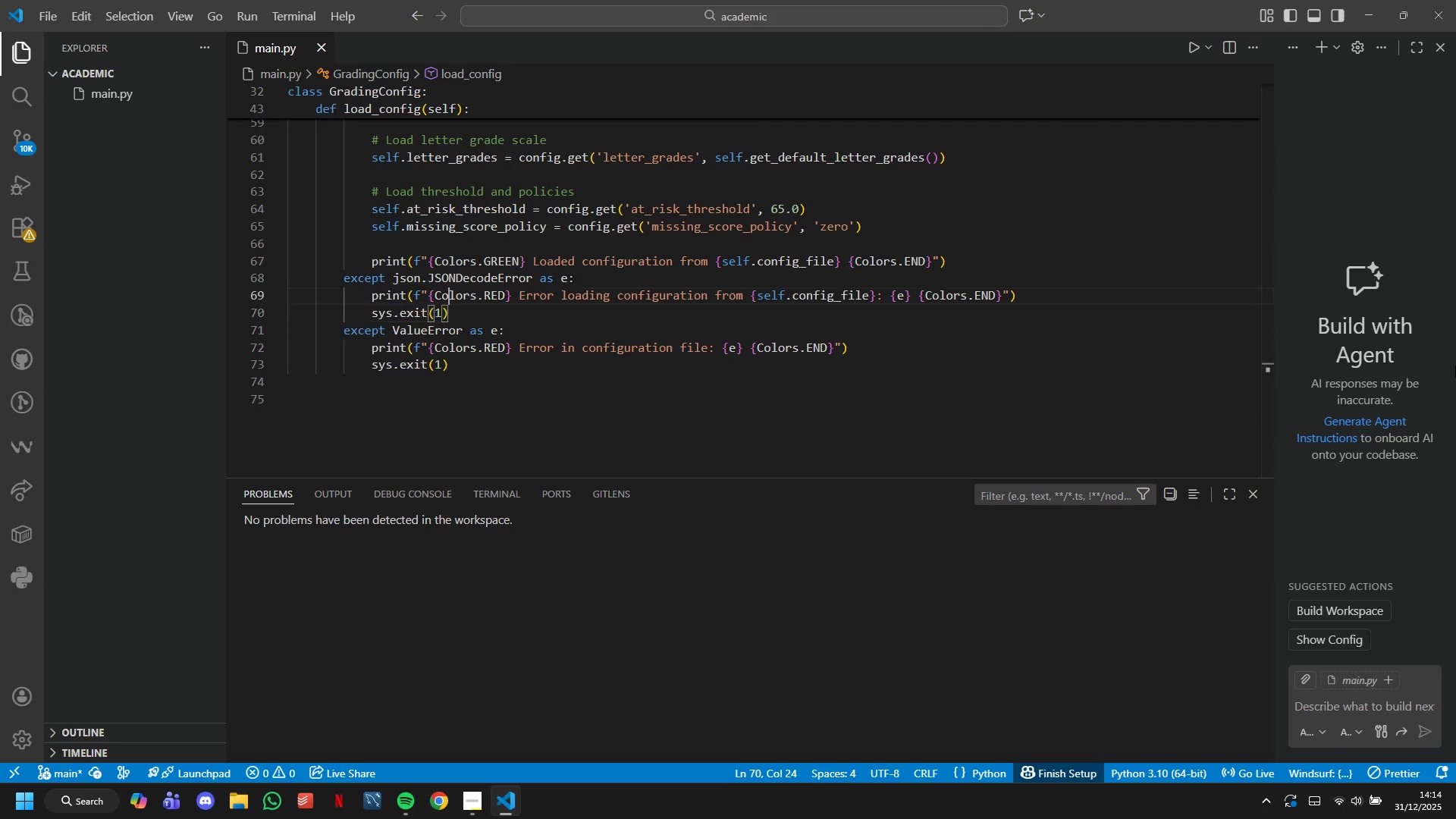 
key(ArrowUp)
 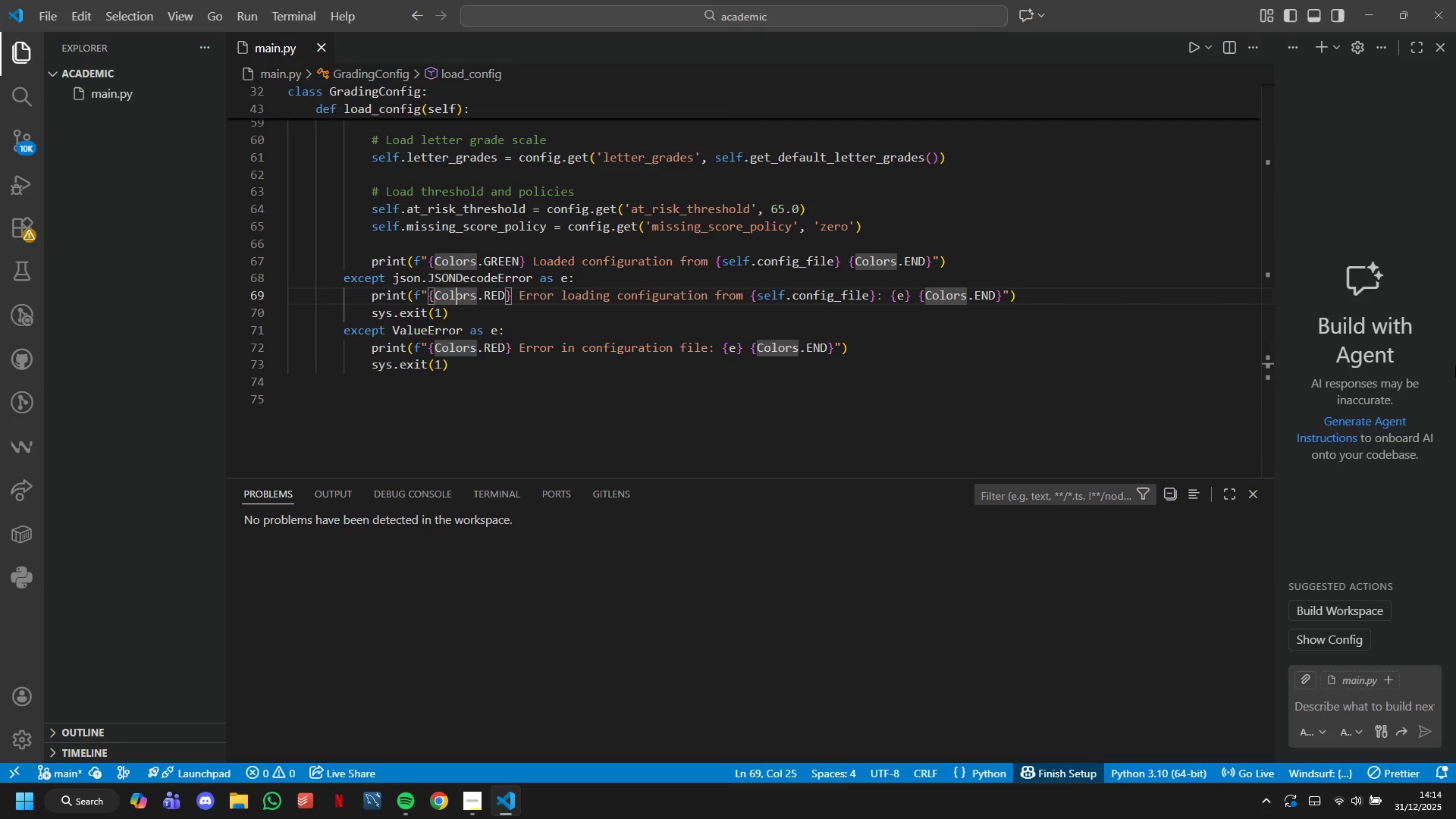 
hold_key(key=ArrowRight, duration=1.2)
 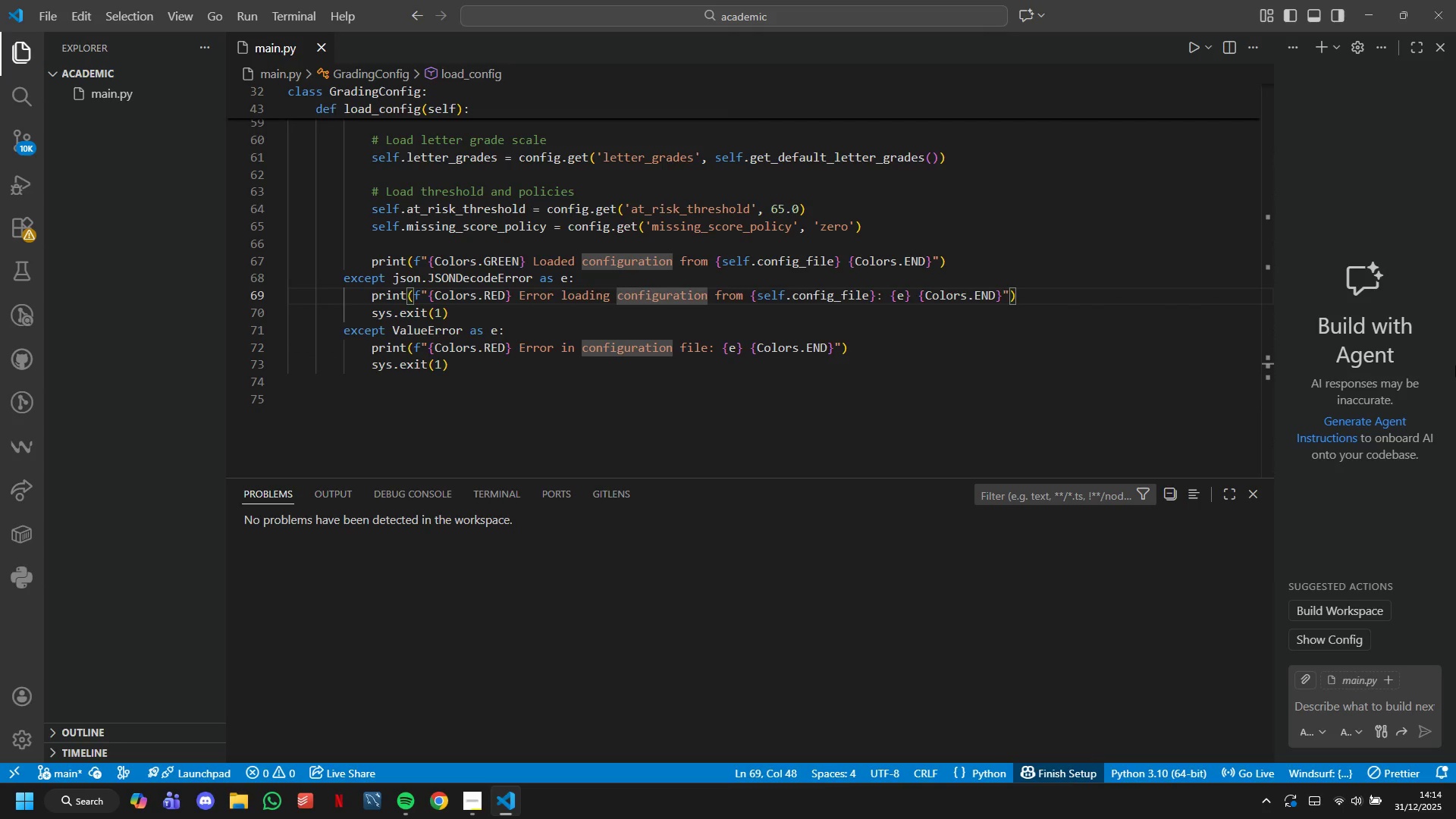 
hold_key(key=ArrowLeft, duration=0.95)
 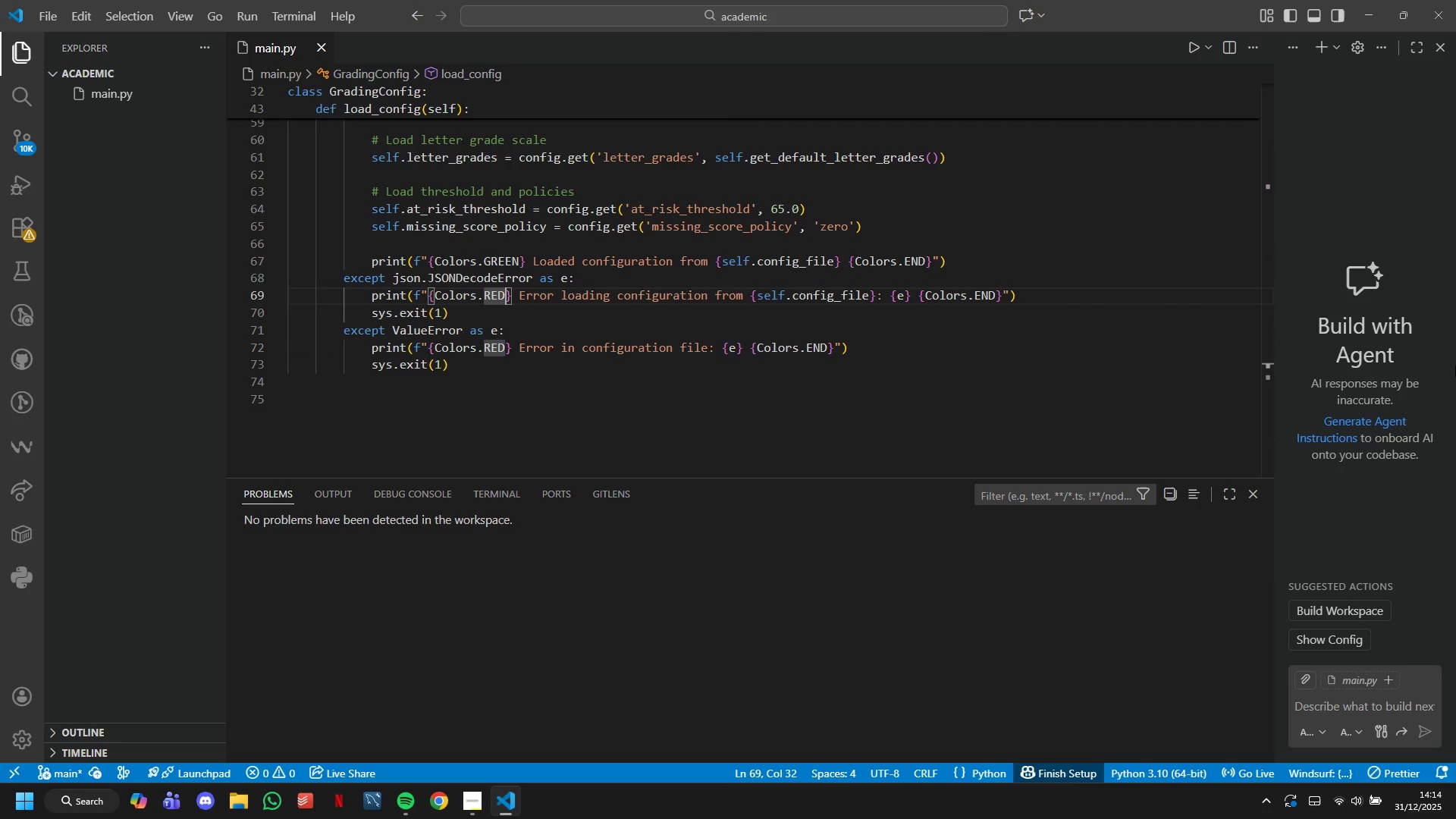 
key(ArrowDown)
 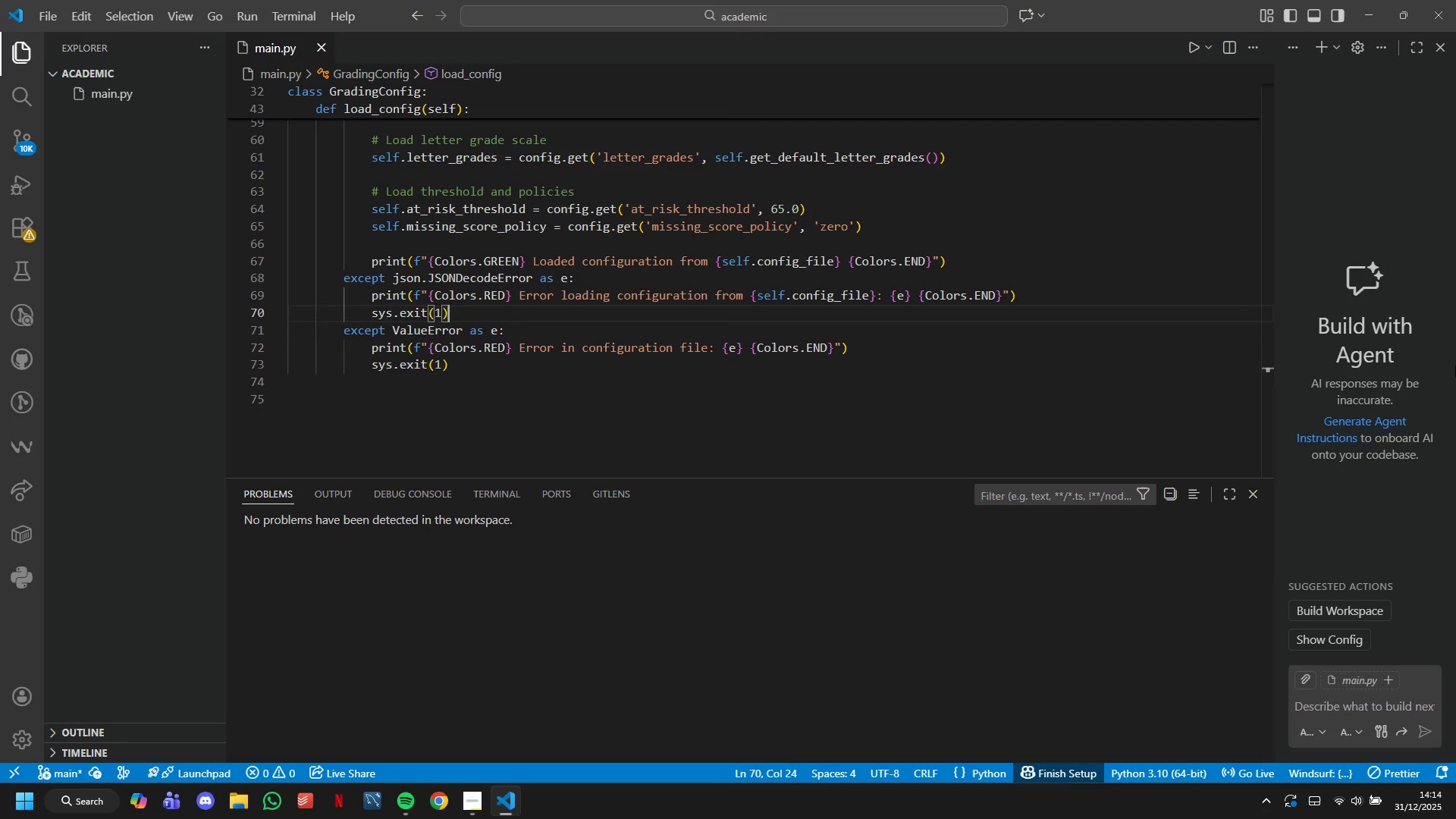 
key(ArrowDown)
 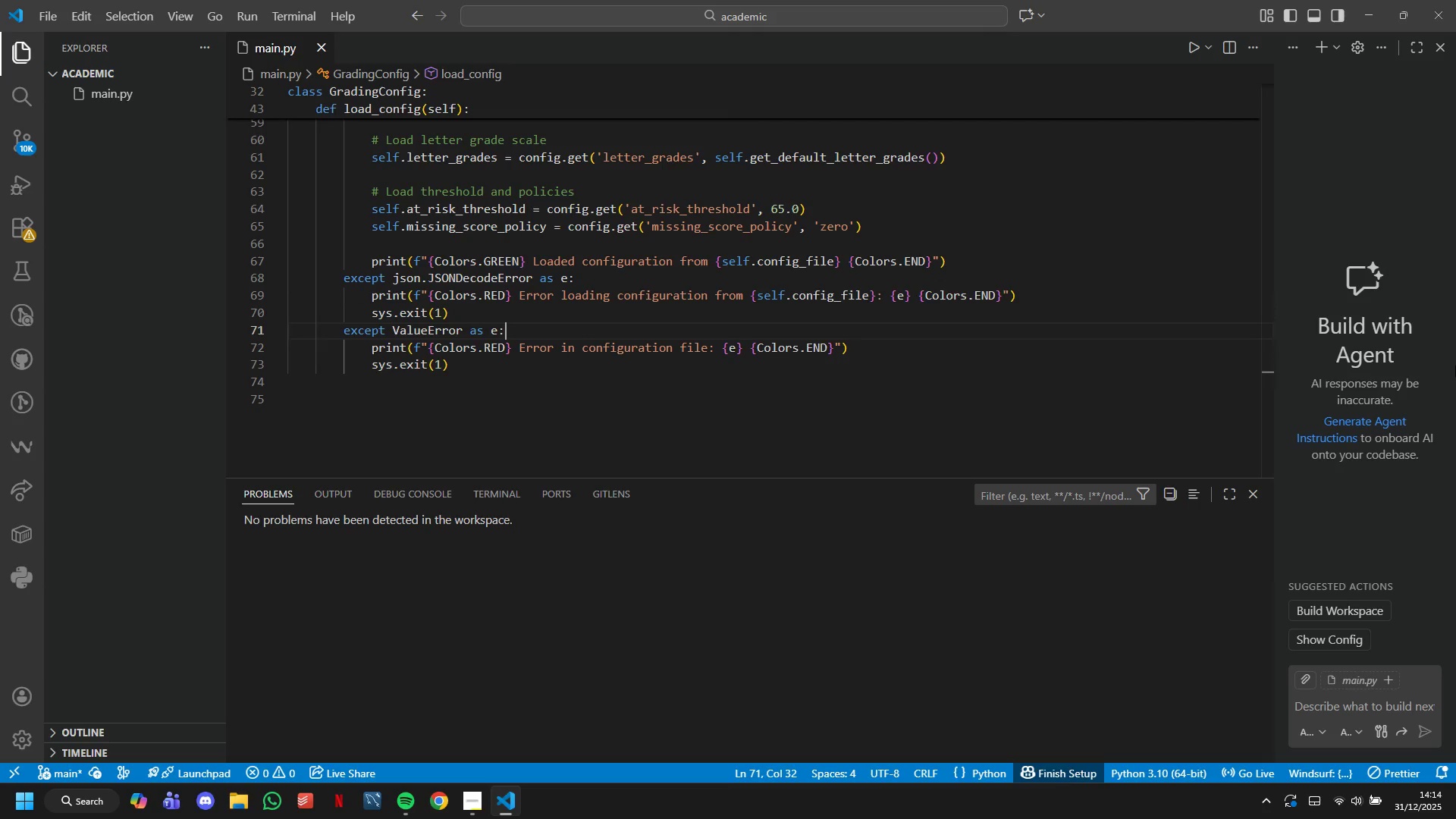 
key(ArrowDown)
 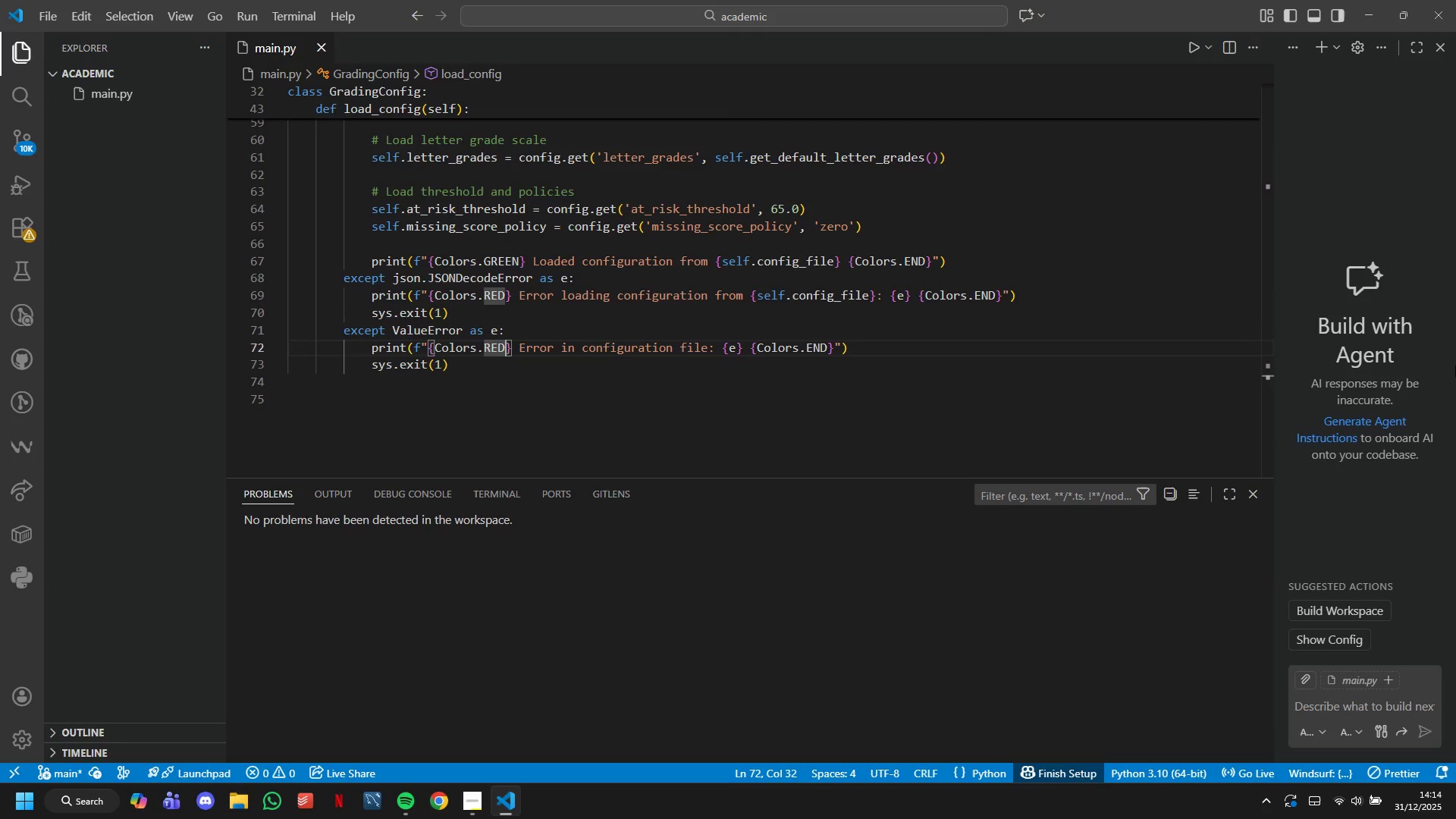 
key(ArrowDown)
 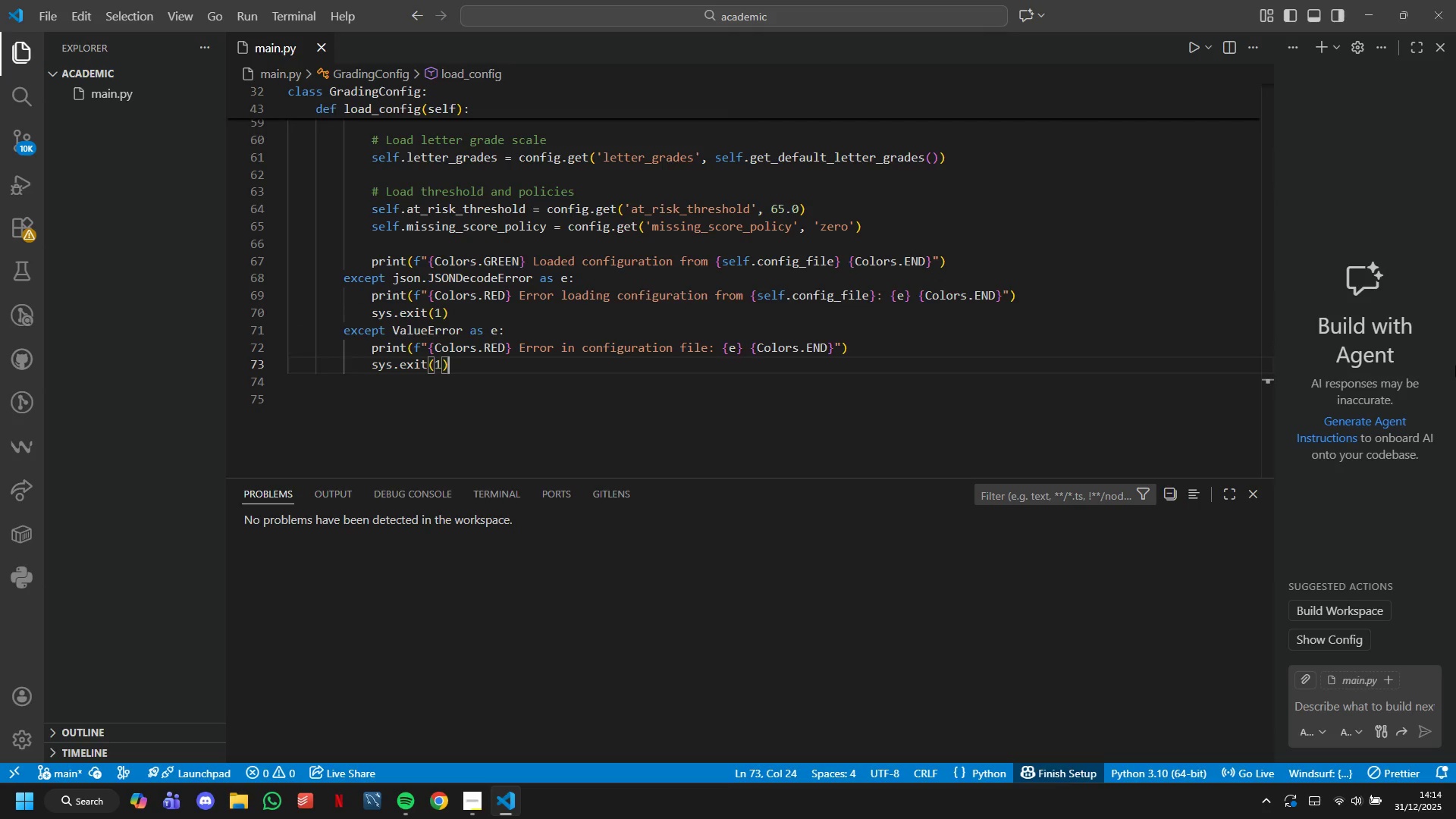 
key(Enter)
 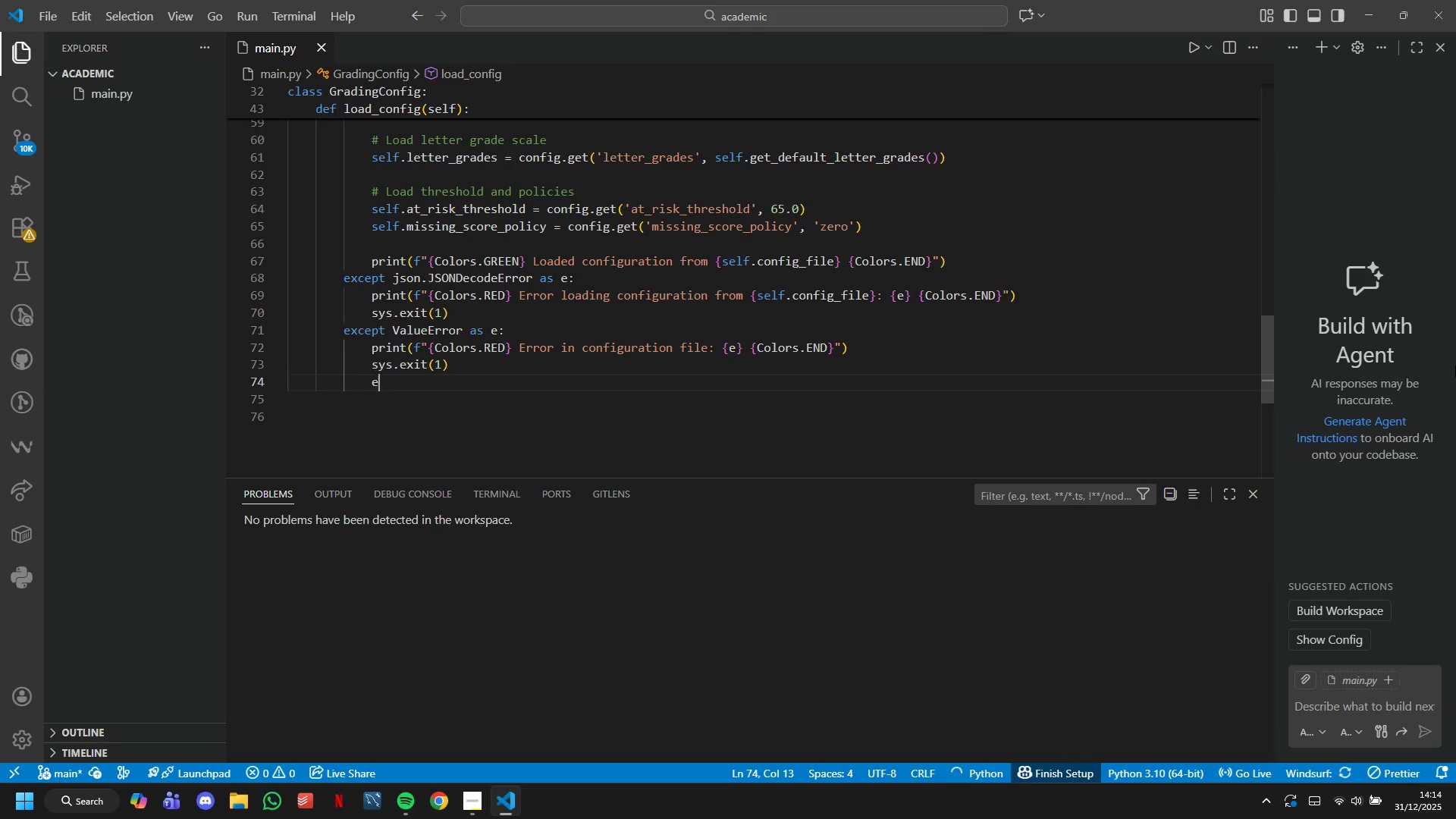 
type(ex)
key(Backspace)
key(Backspace)
key(Backspace)
type(except )
key(Tab)
 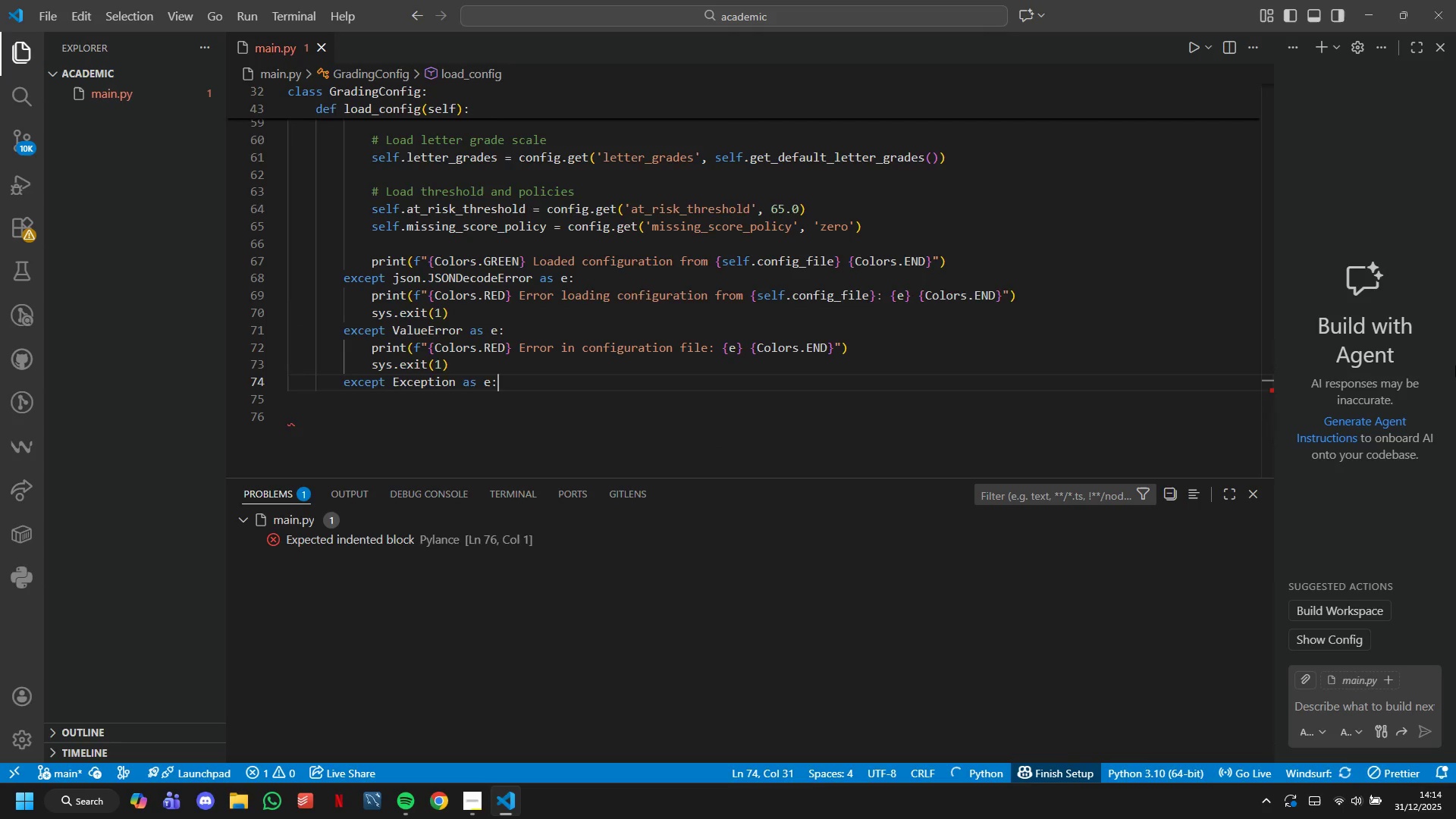 
key(Enter)
 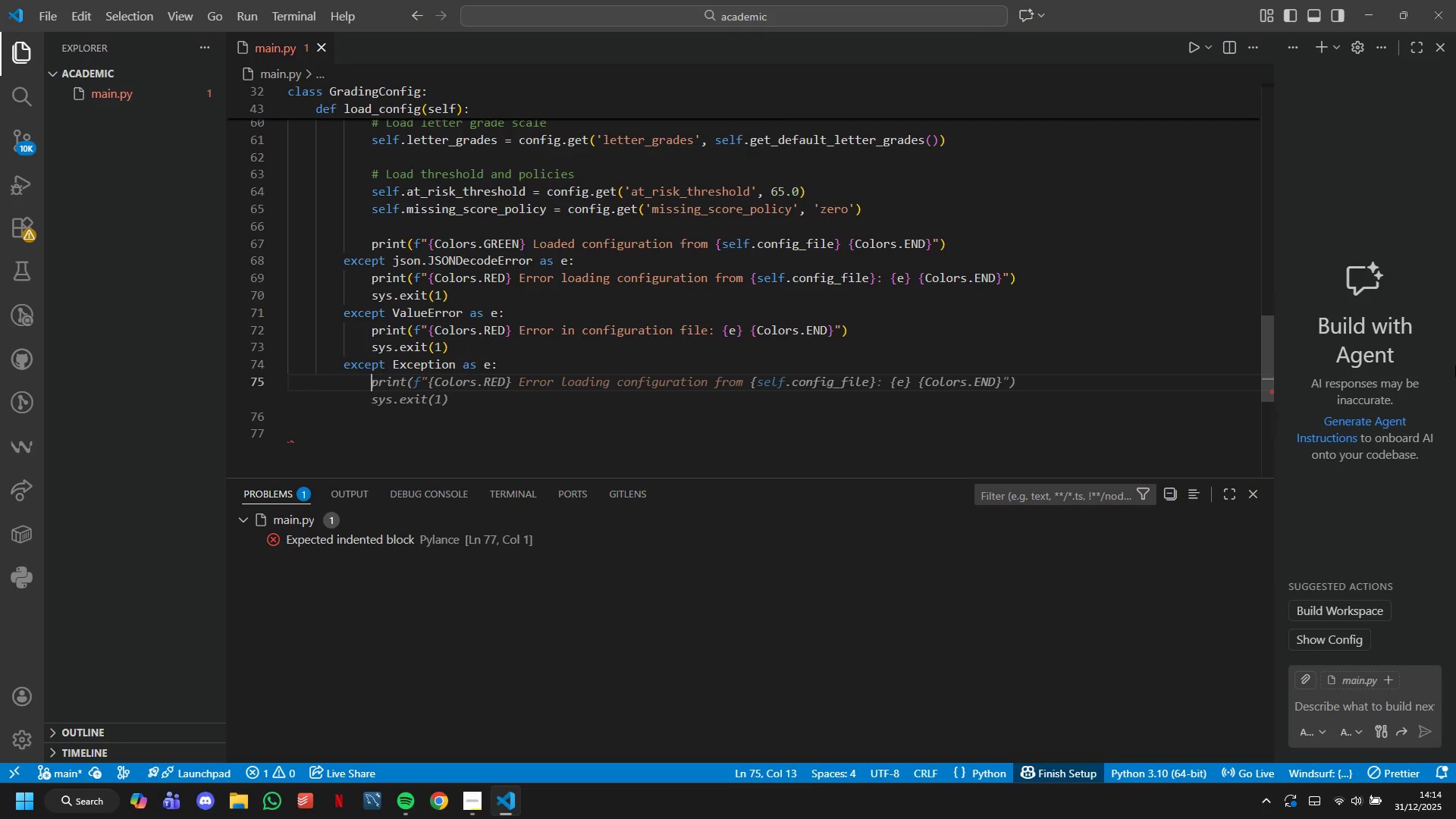 
key(Tab)
 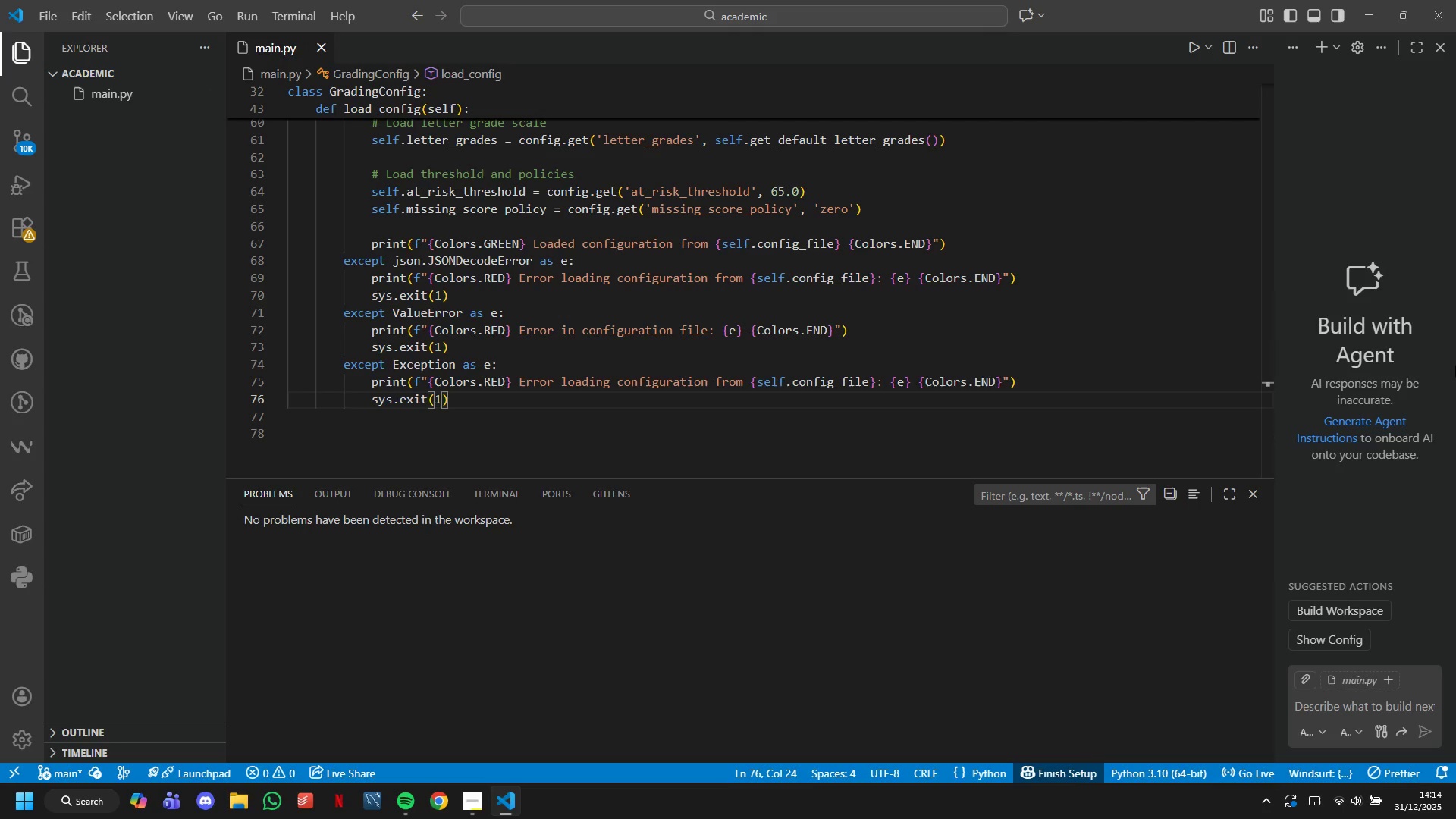 
wait(7.45)
 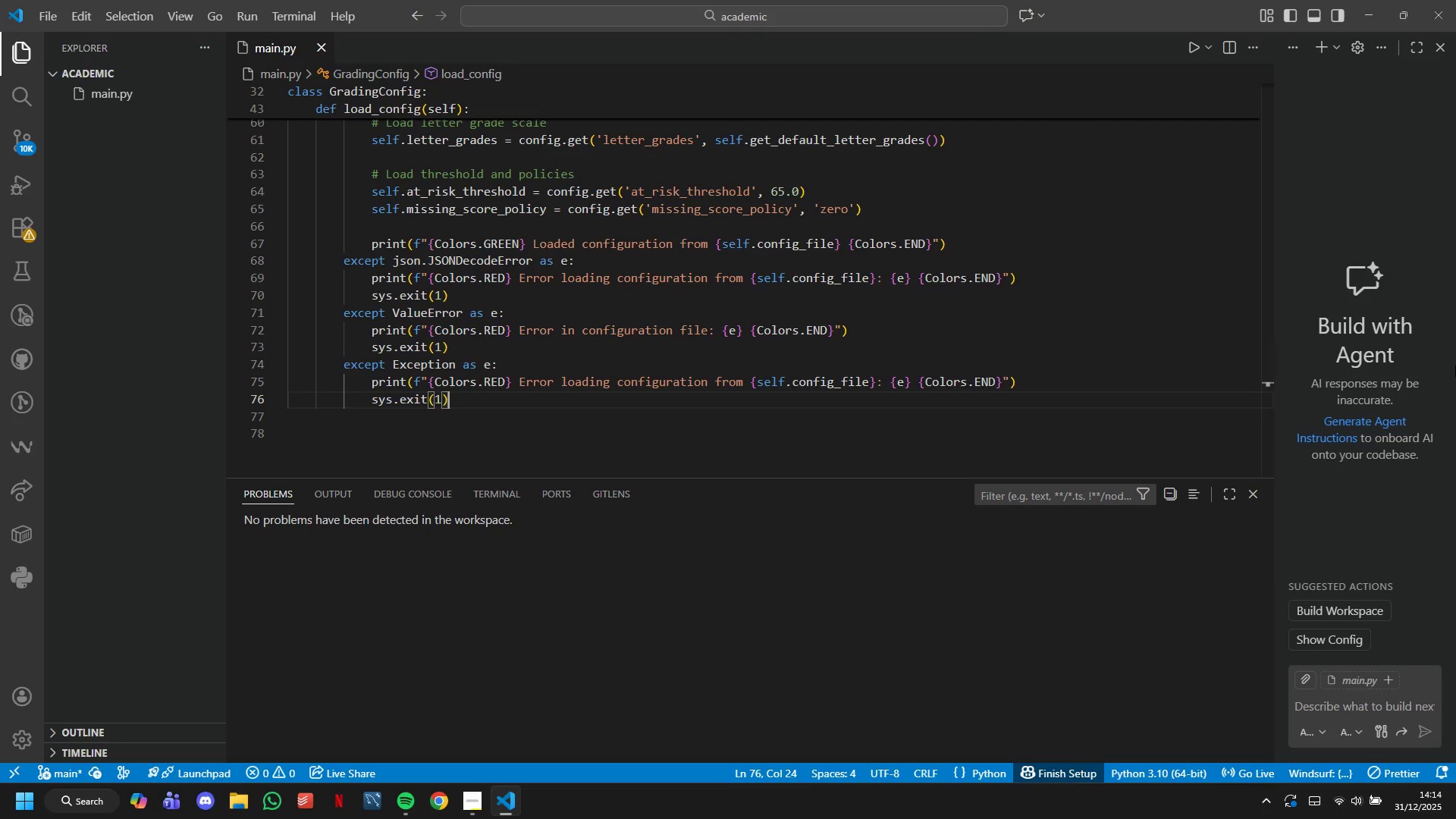 
key(ArrowDown)
 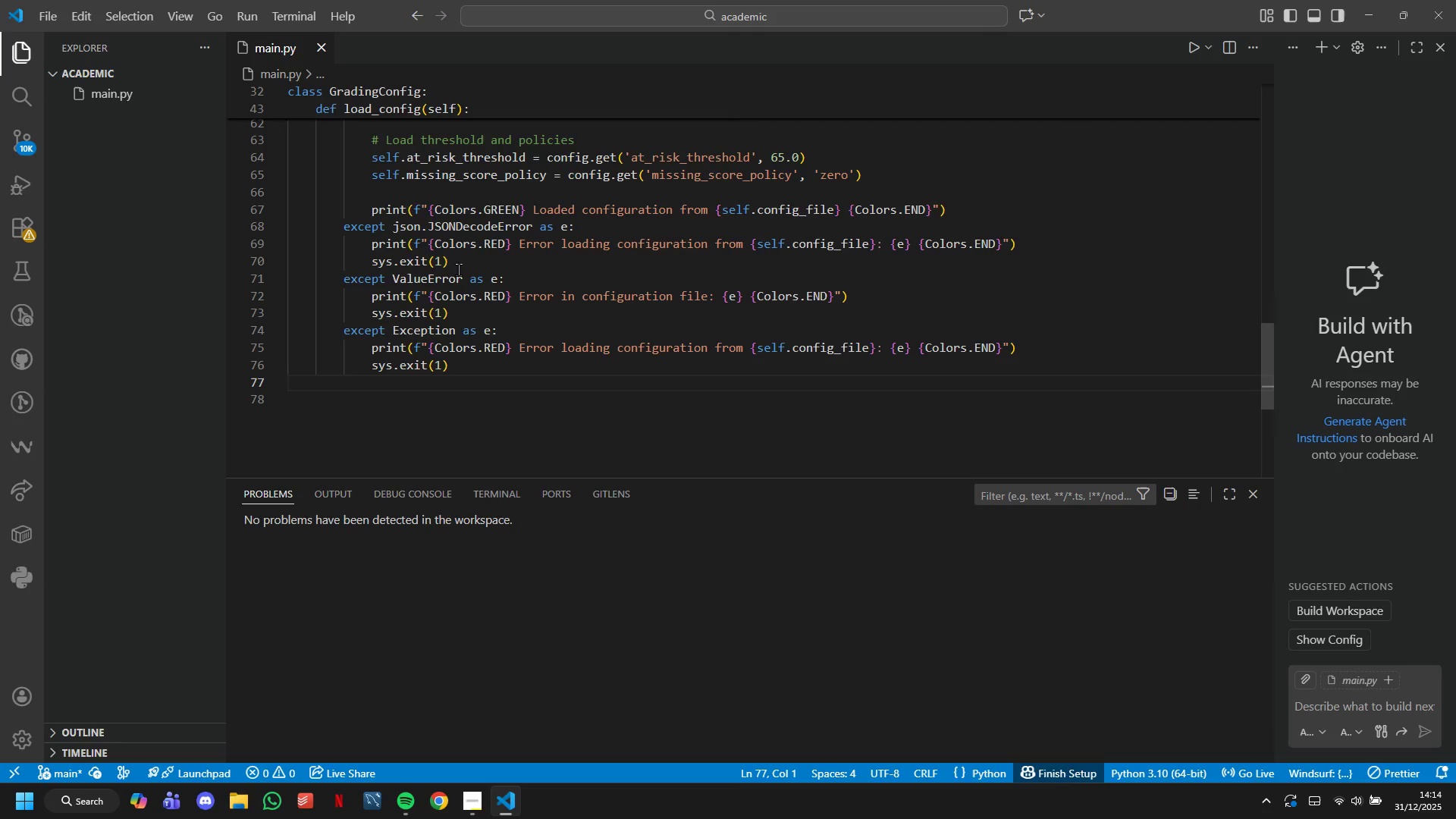 
left_click([325, 392])
 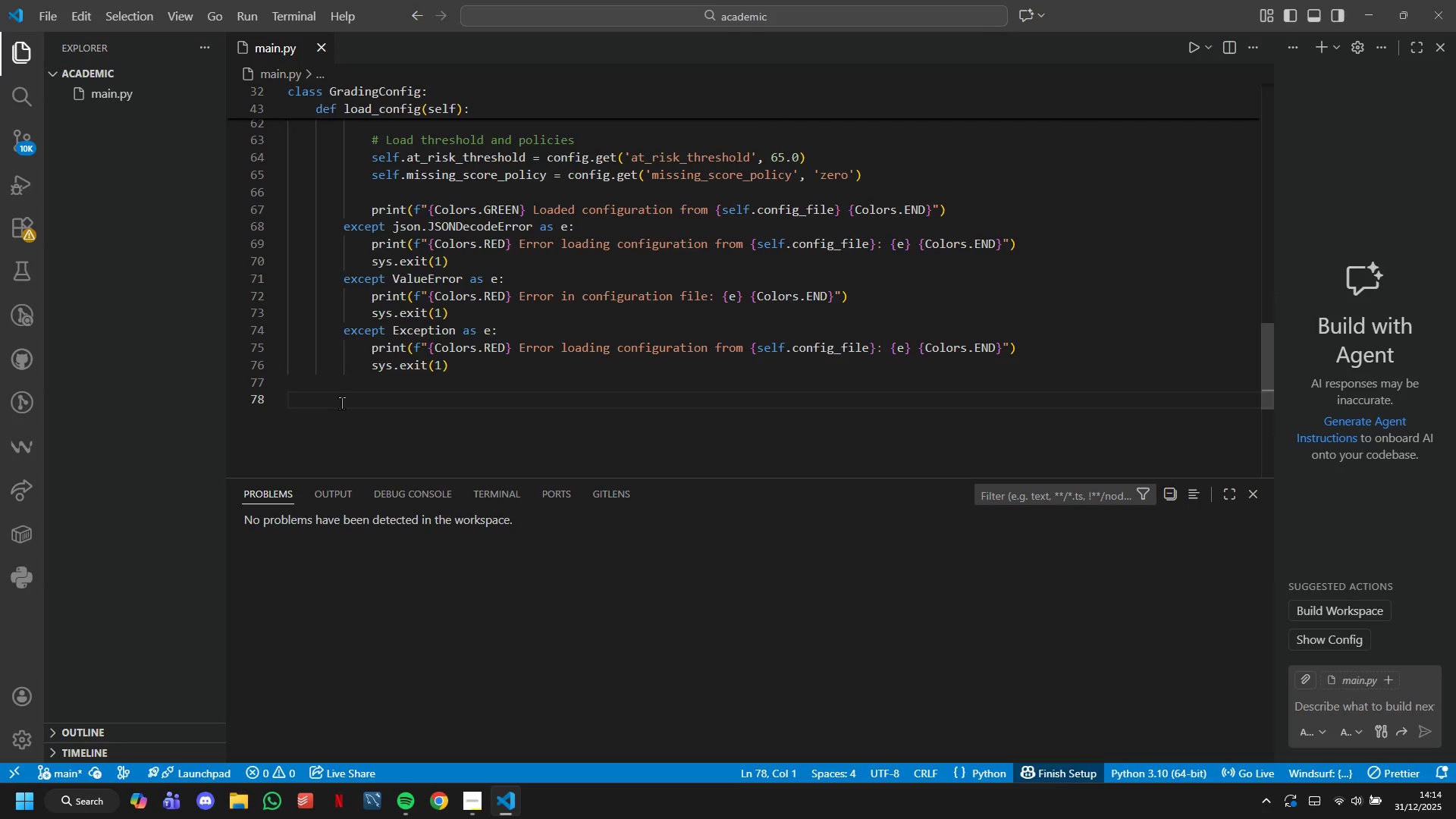 
key(Tab)